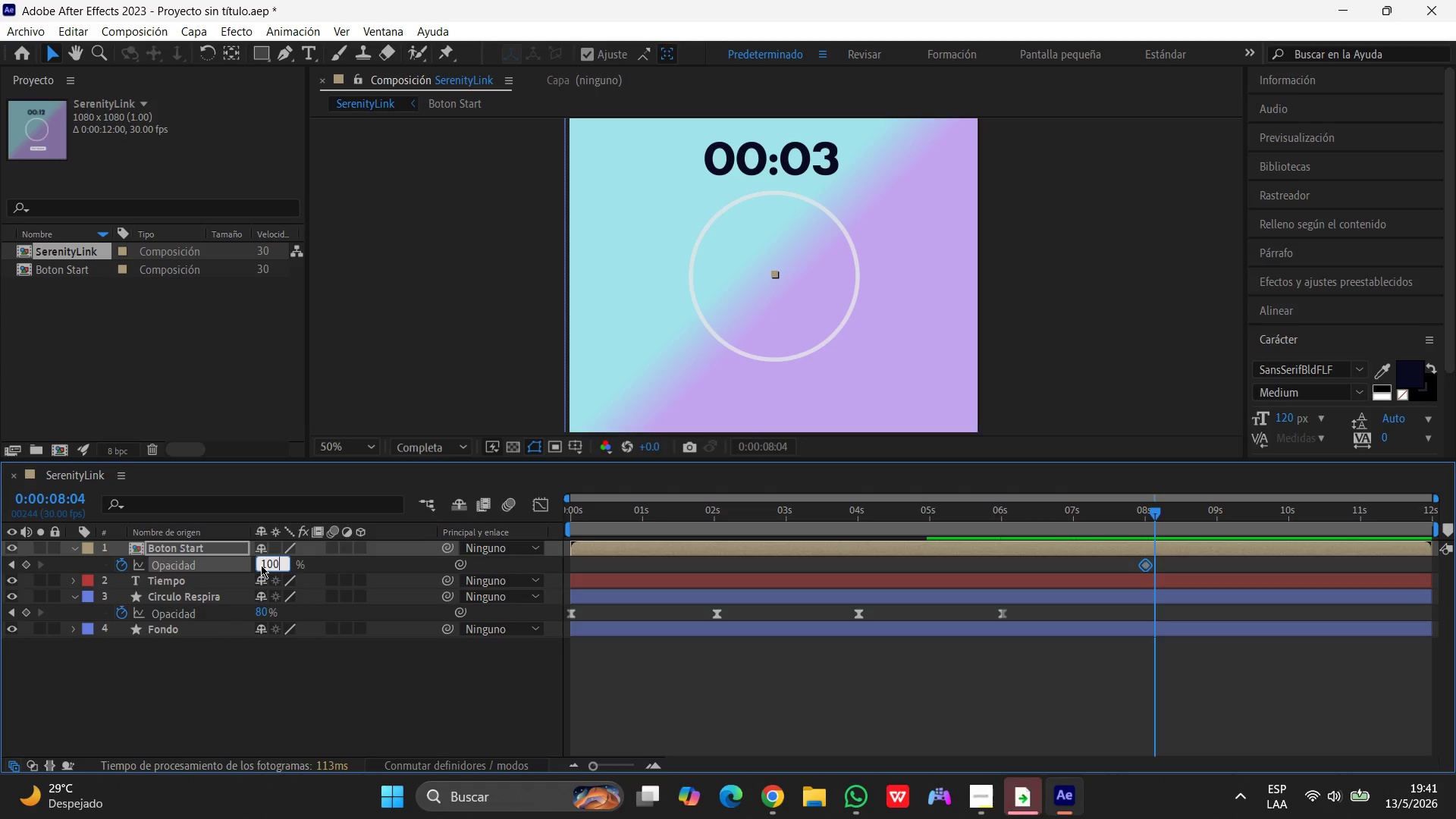 
key(Numpad0)
 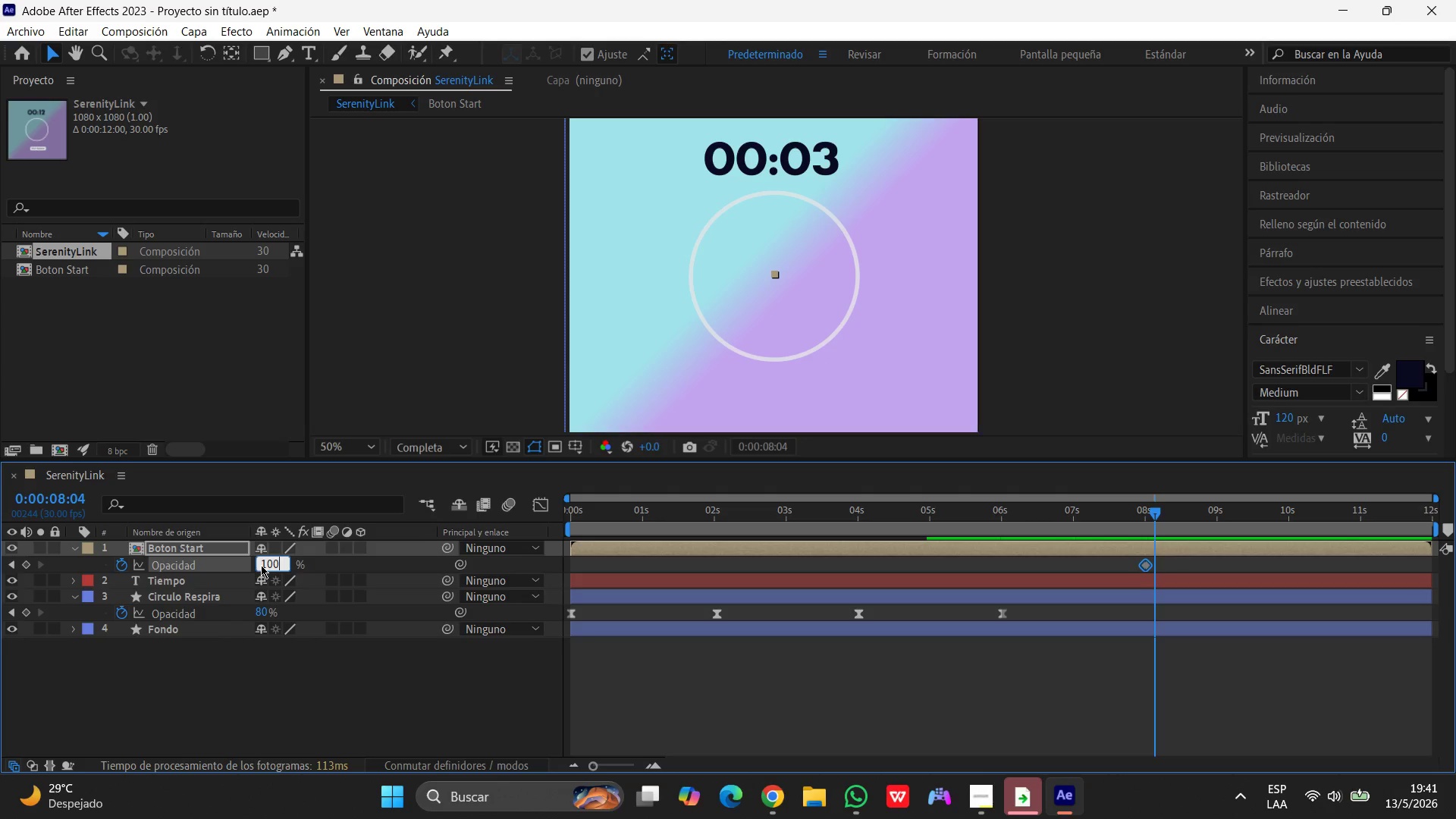 
key(Enter)
 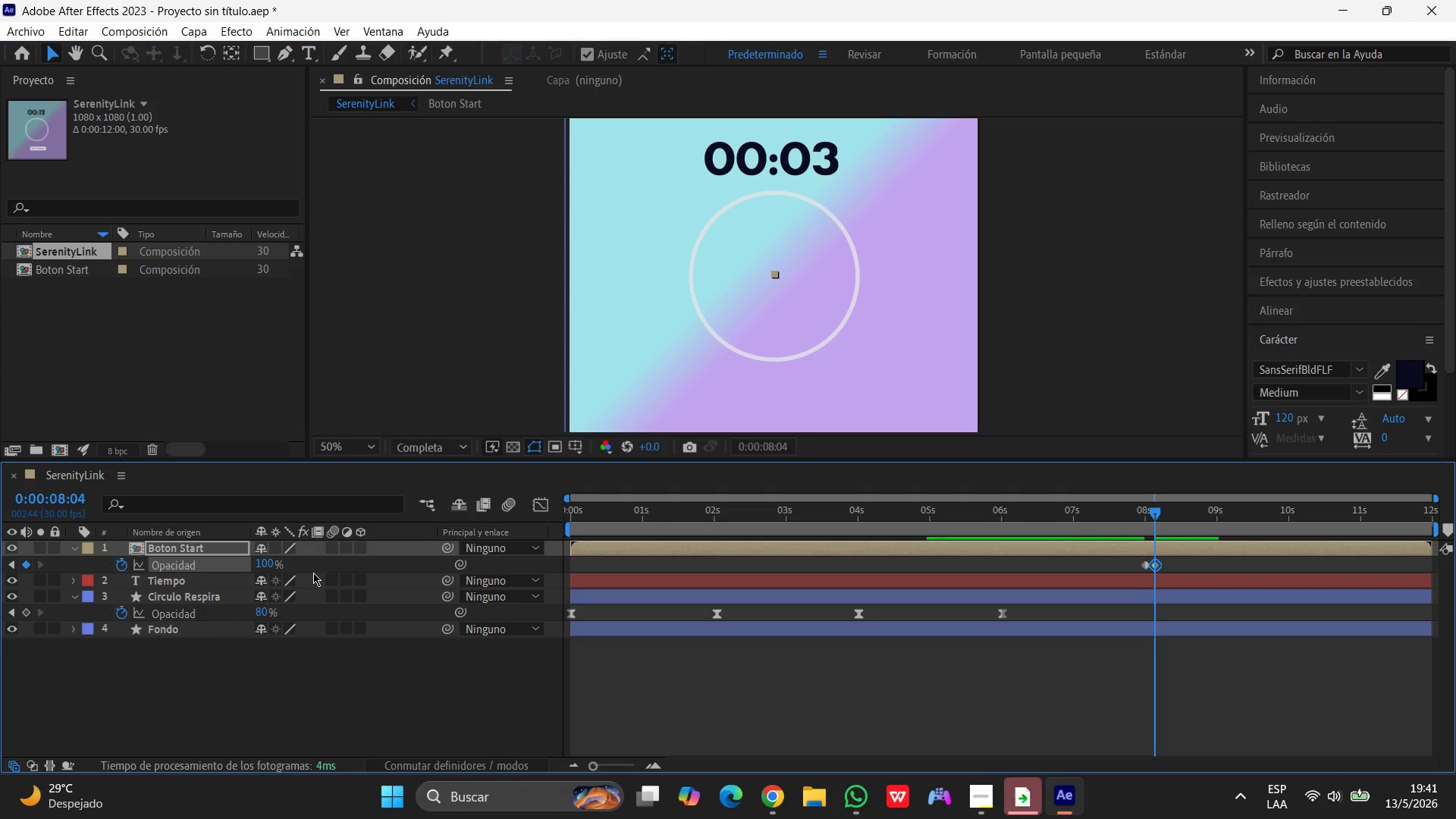 
hold_key(key=ShiftLeft, duration=1.52)
 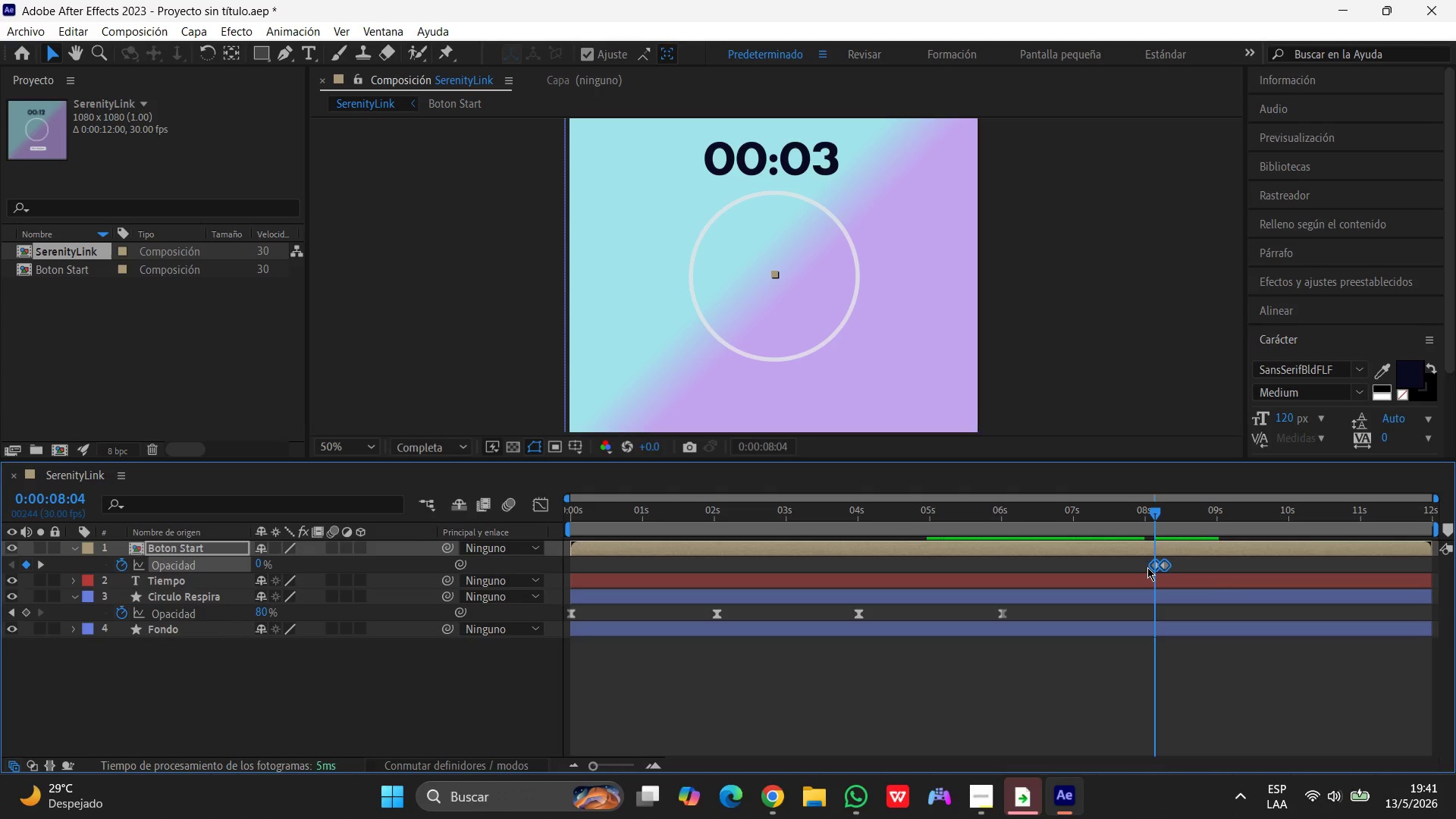 
hold_key(key=ShiftLeft, duration=0.38)
left_click([1147, 567])
 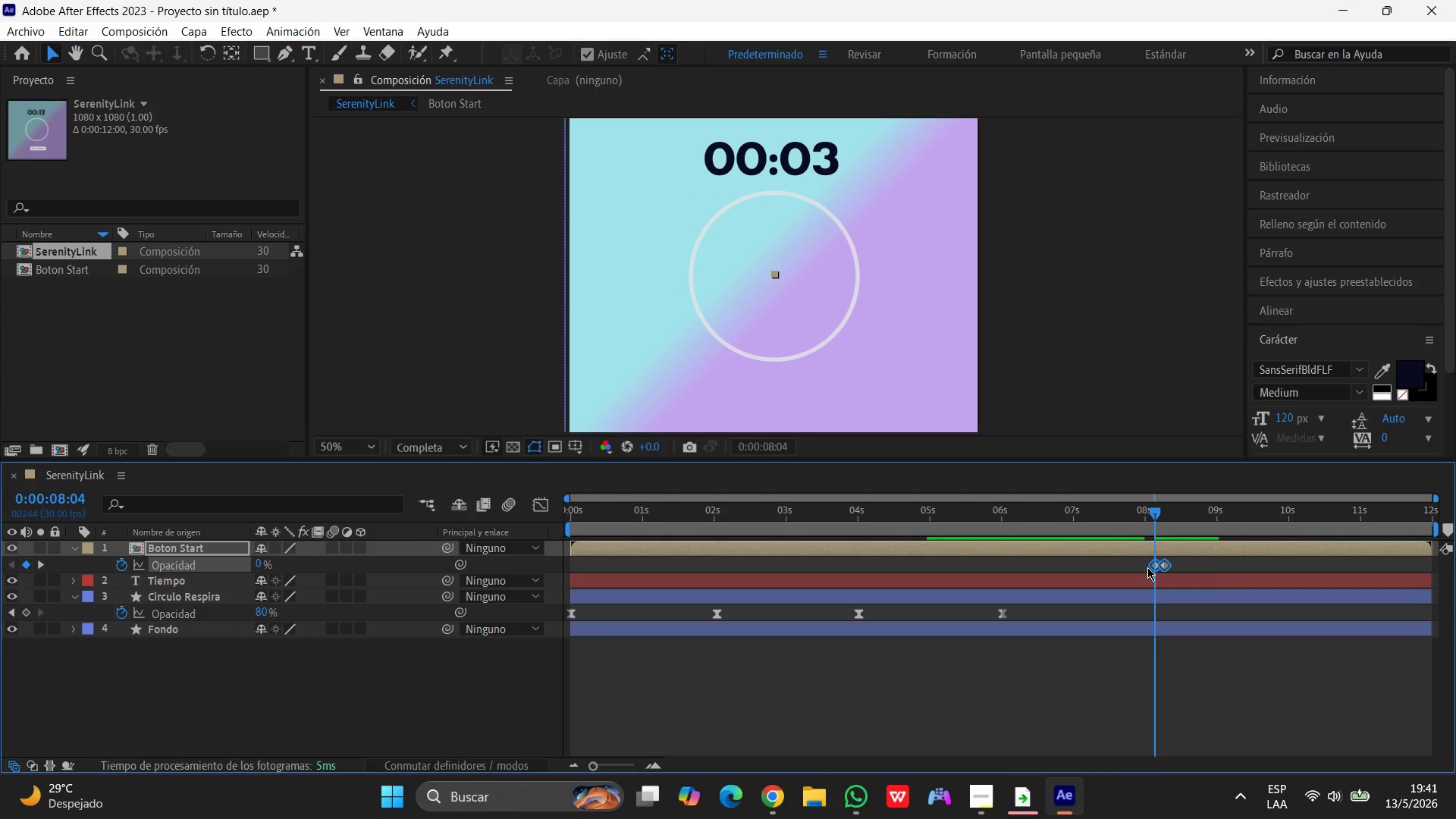 
key(Control+Z)
 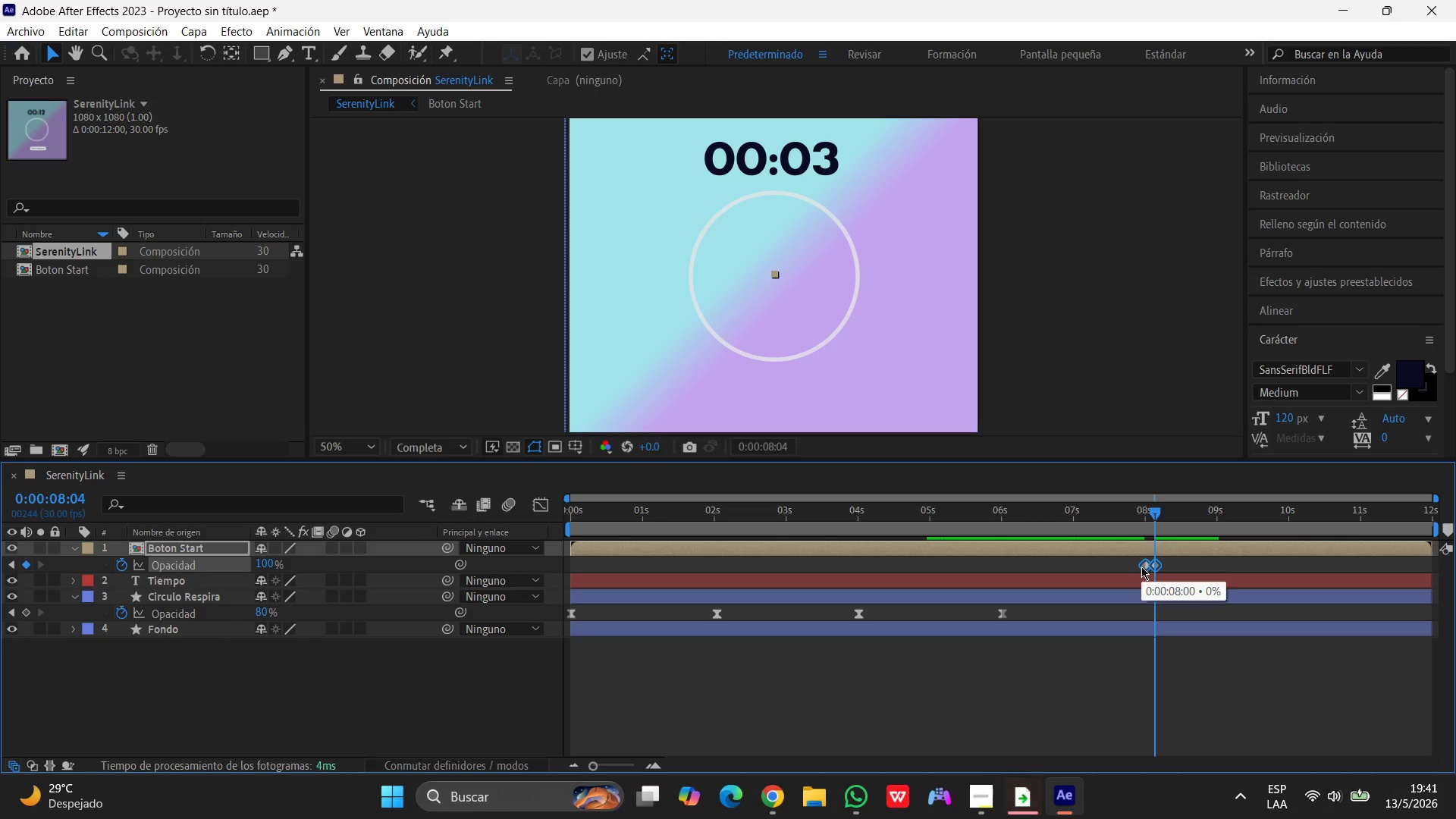 
right_click([1142, 566])
 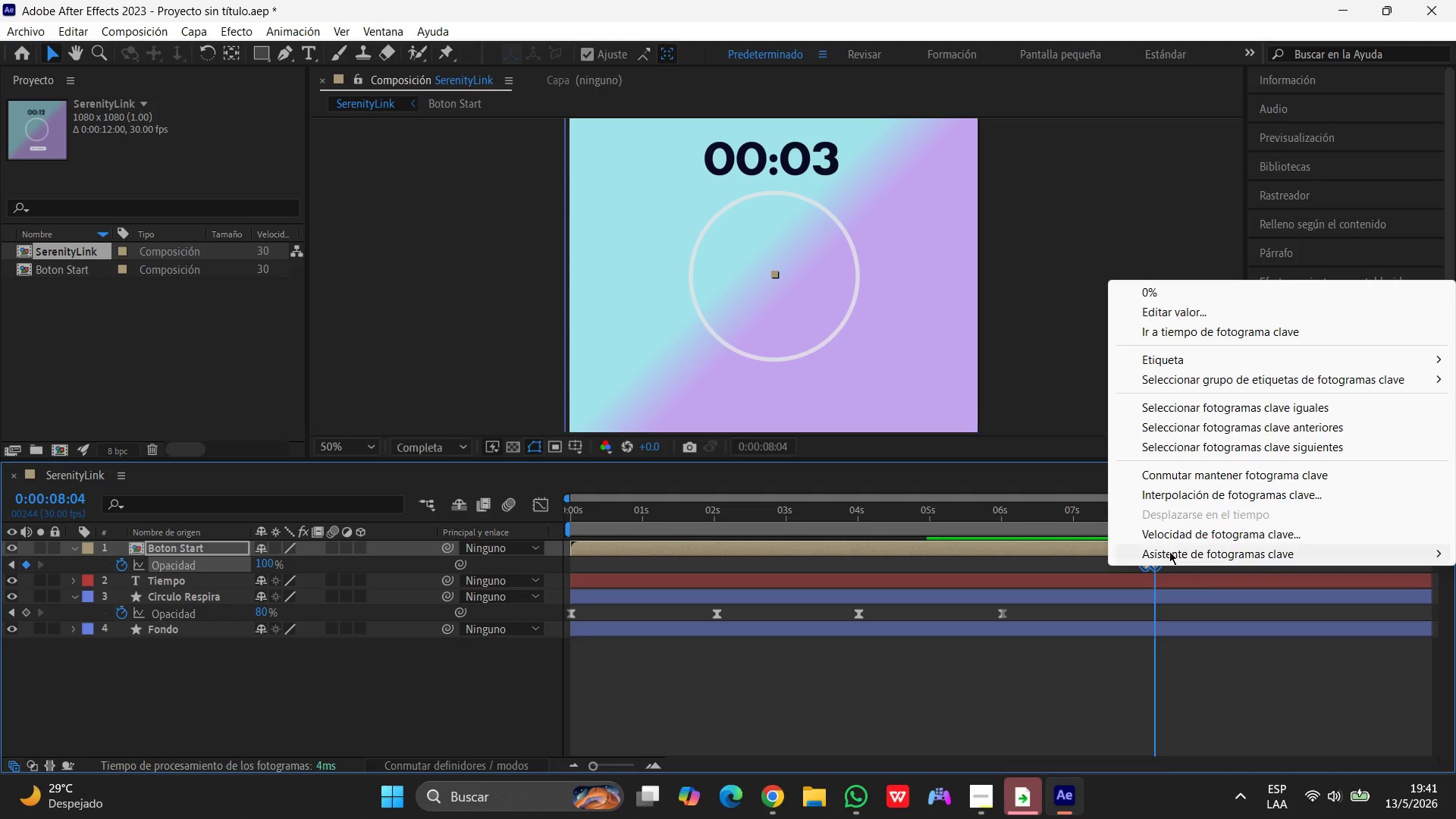 
left_click([1169, 551])
 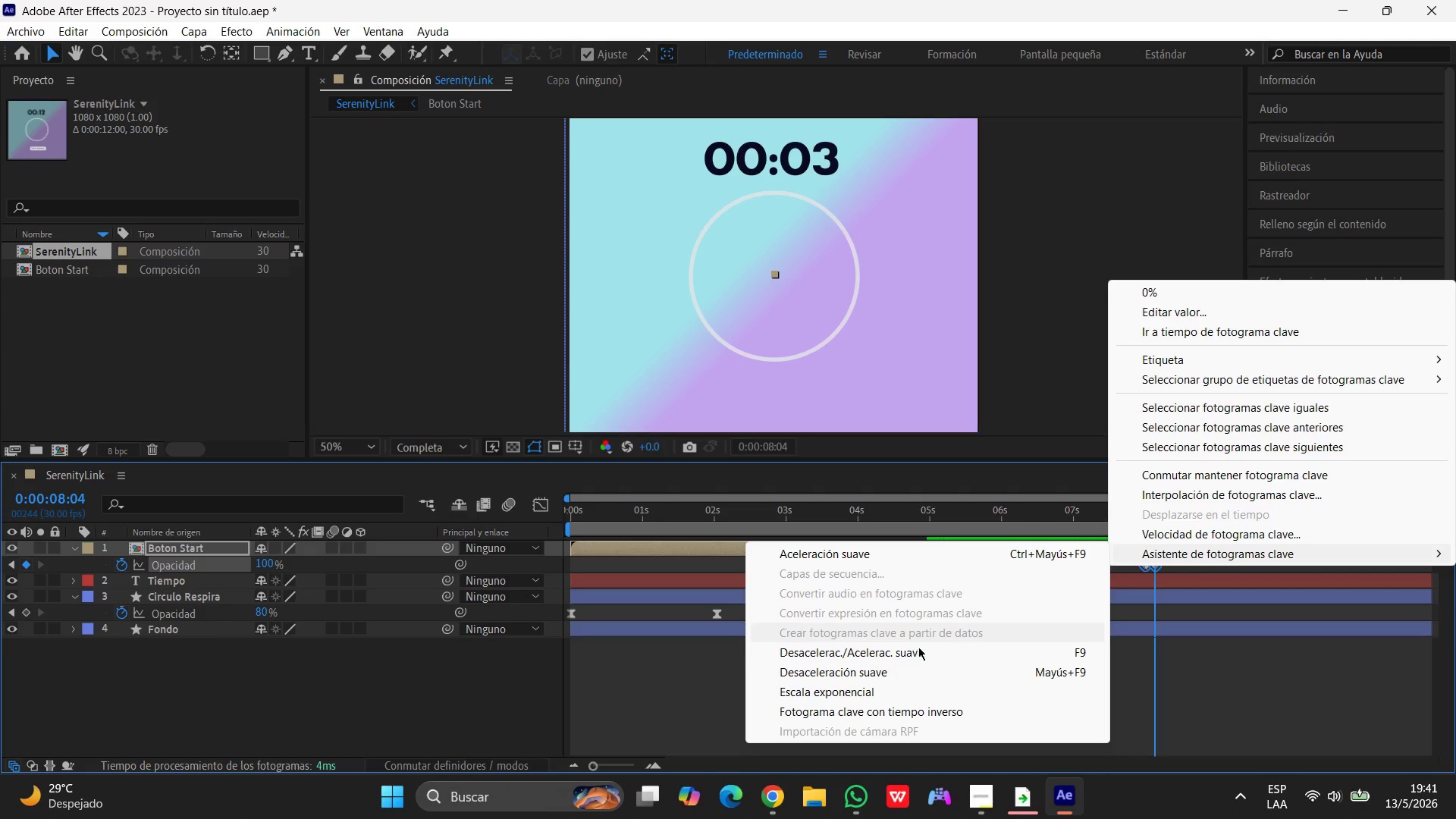 
left_click([914, 655])
 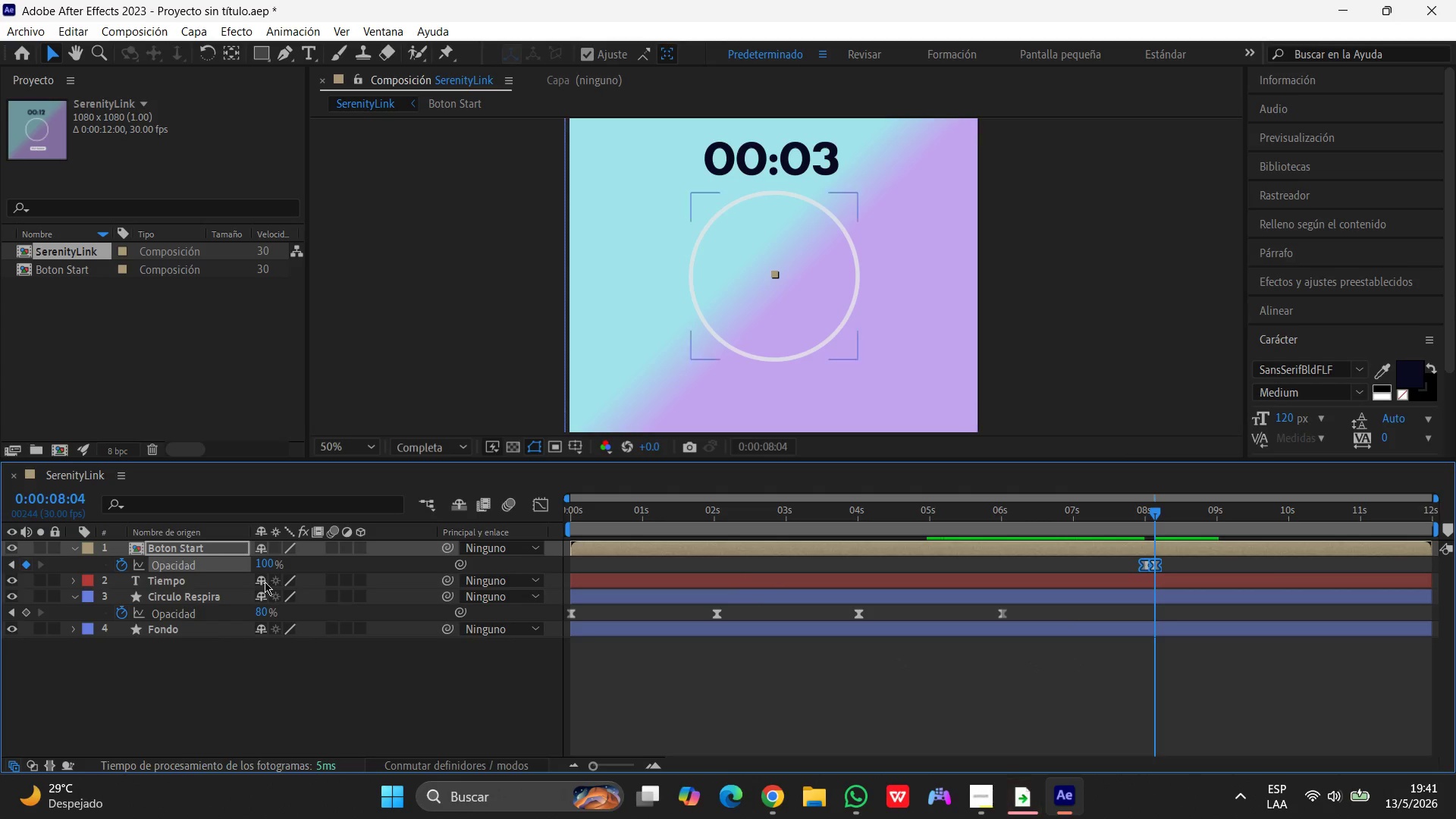 
left_click([192, 544])
 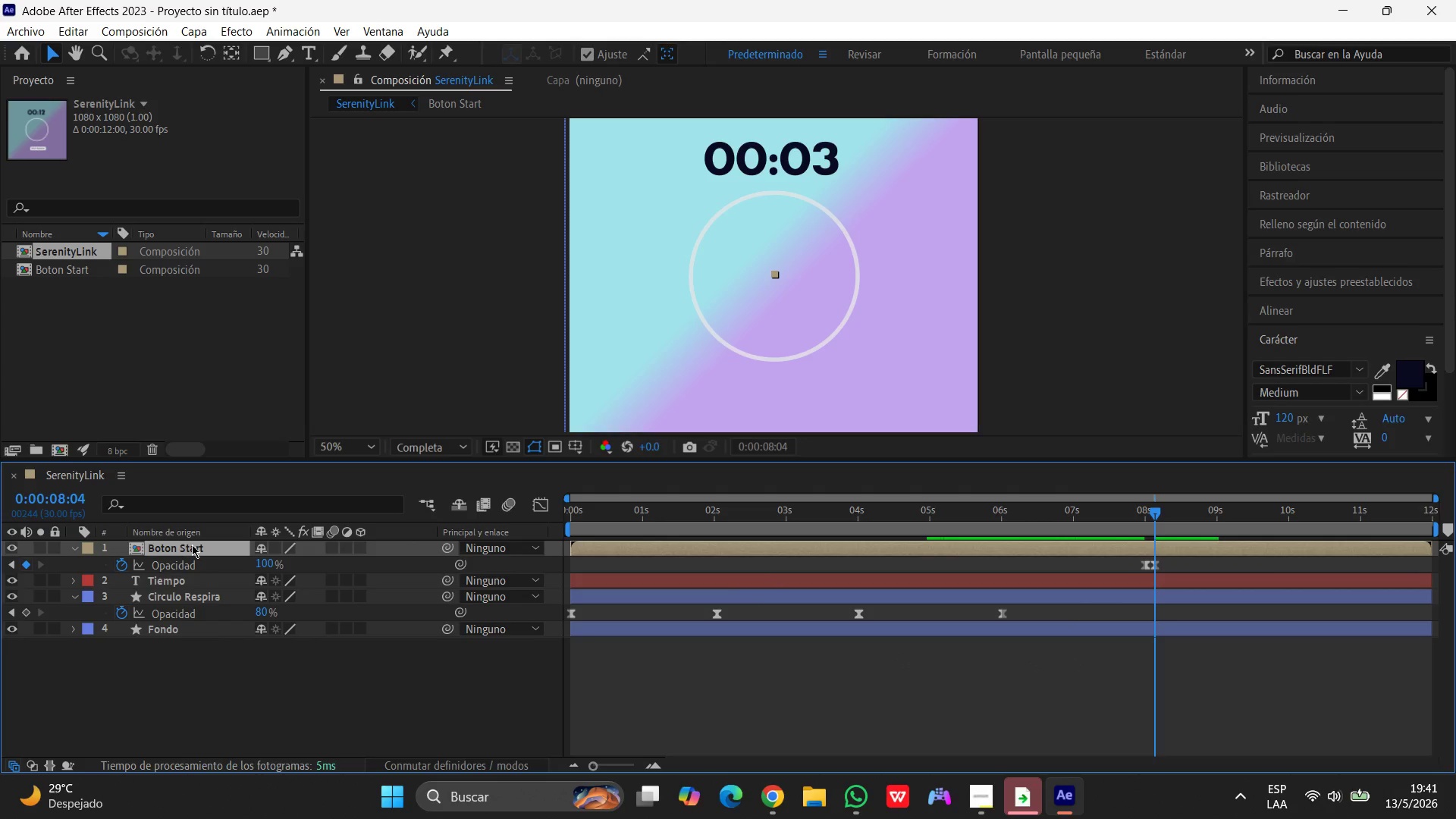 
key(S)
 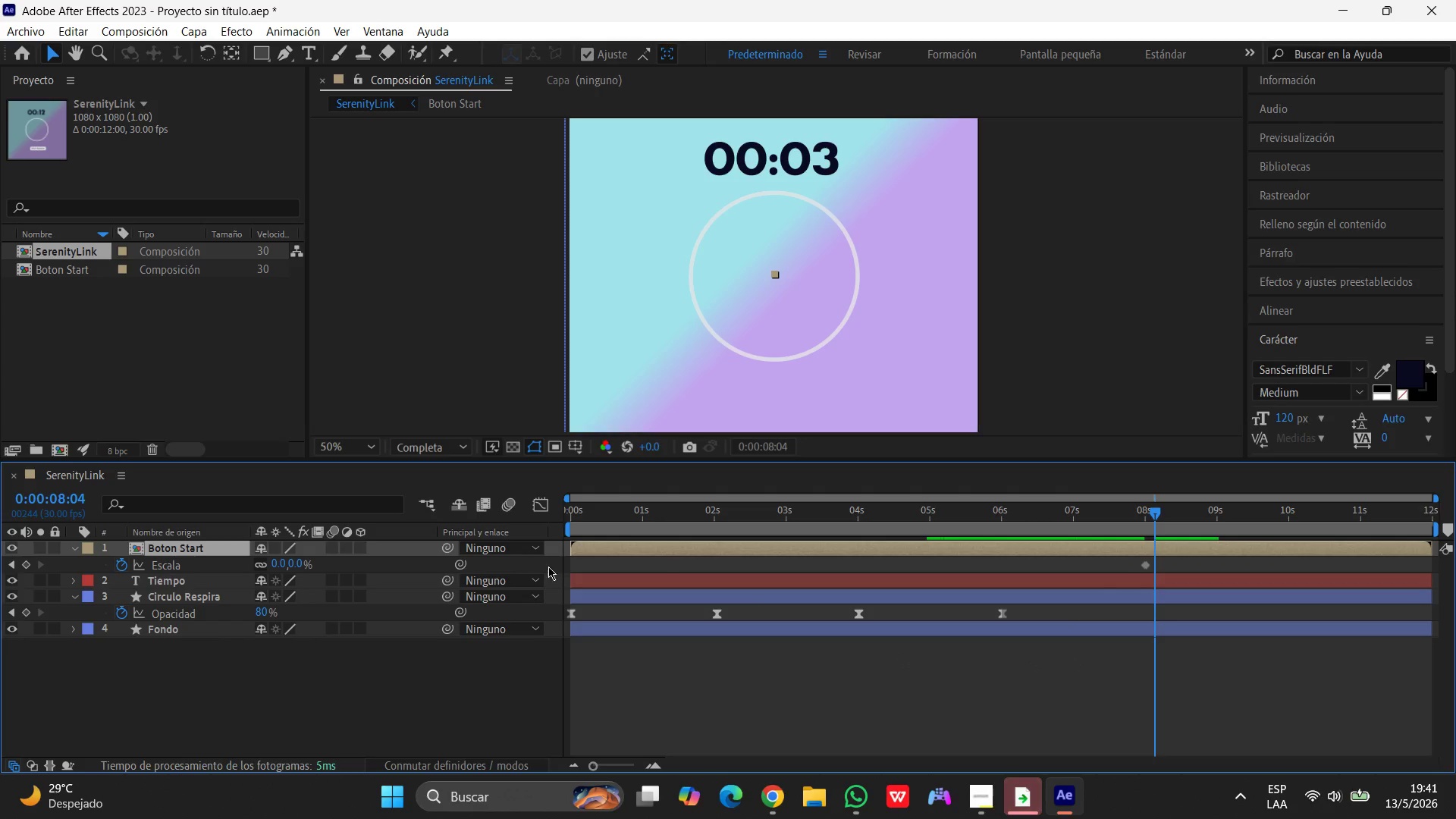 
left_click([289, 566])
 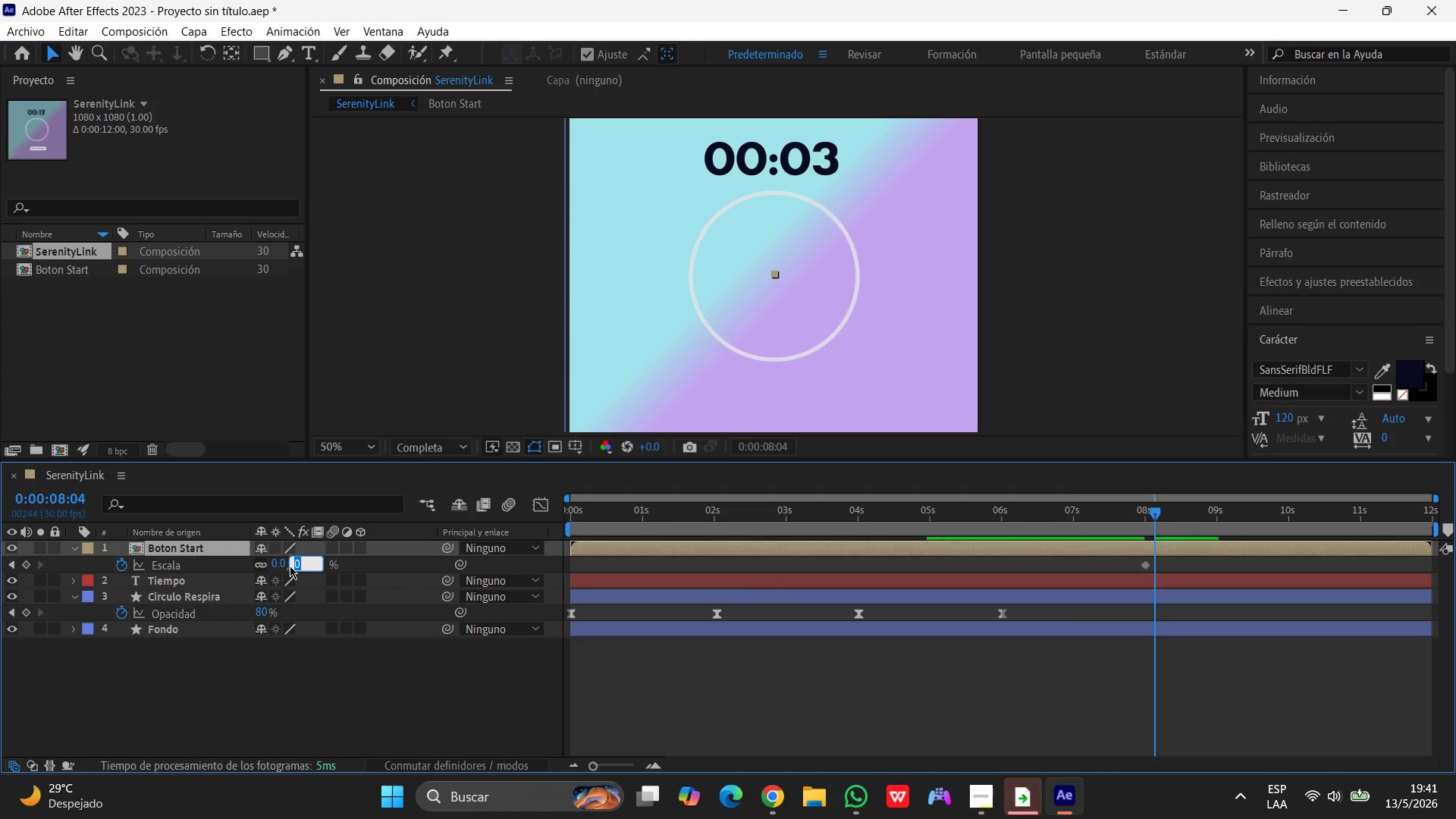 
key(Numpad1)
 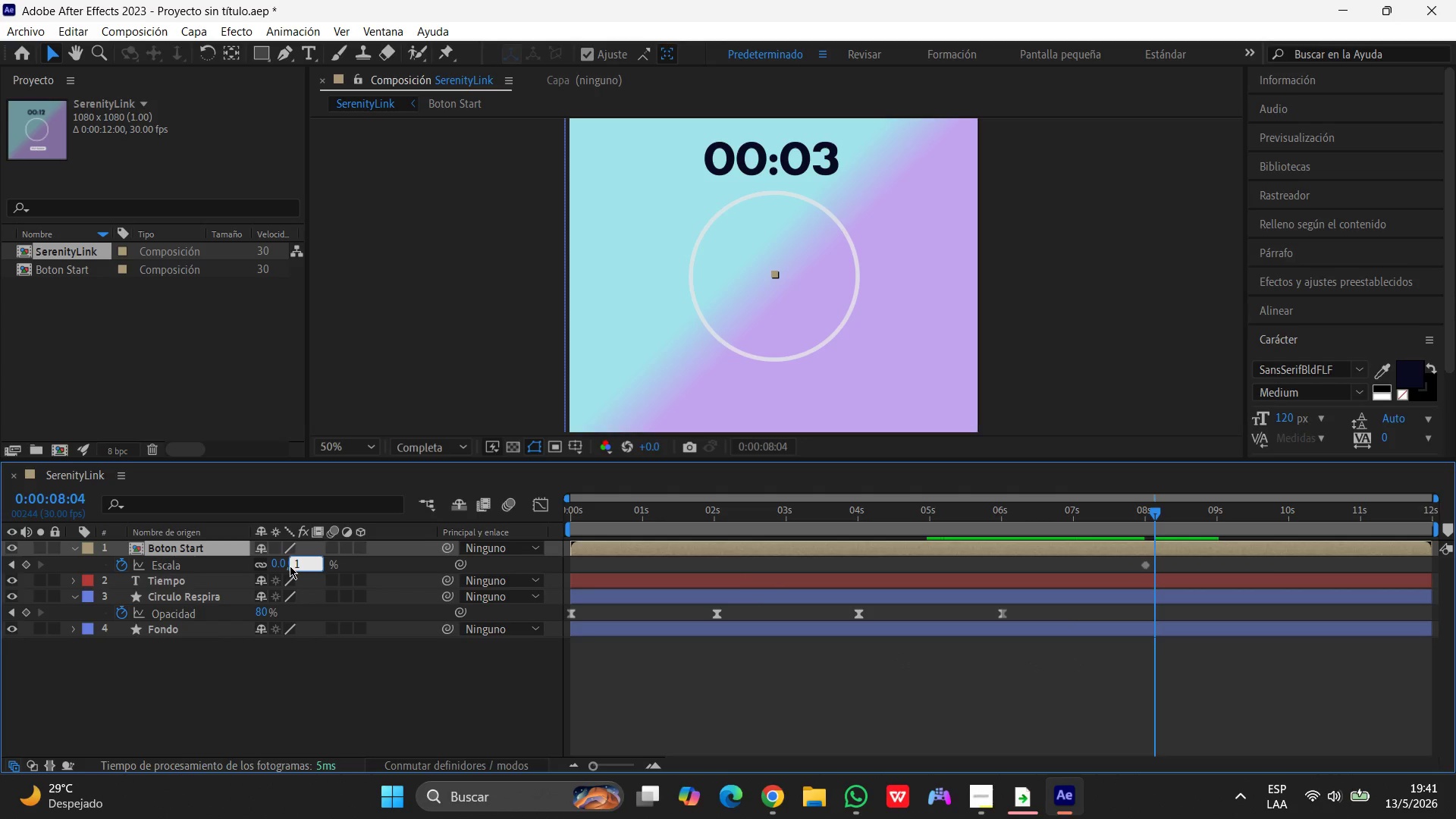 
key(Numpad0)
 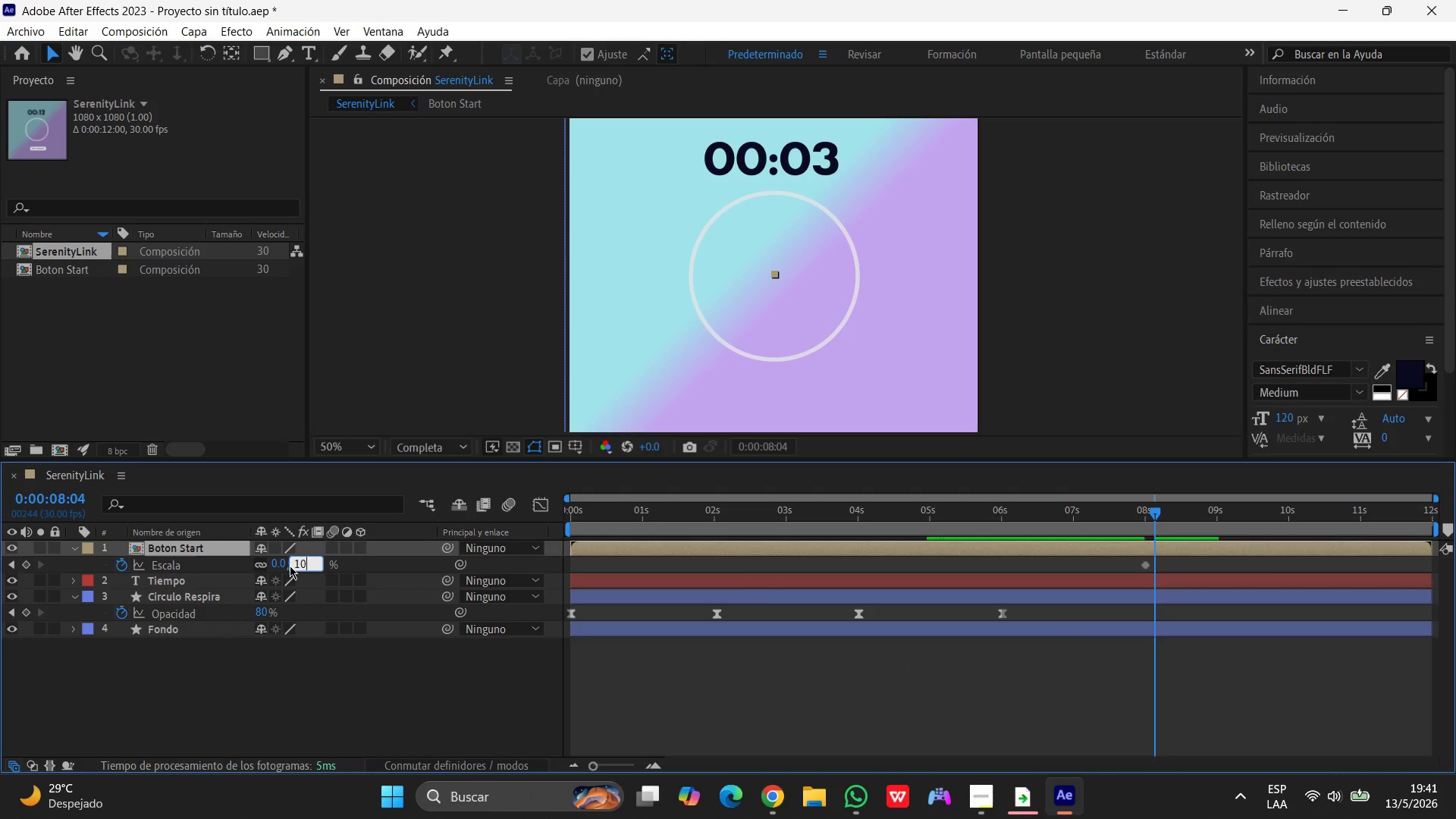 
key(Numpad0)
 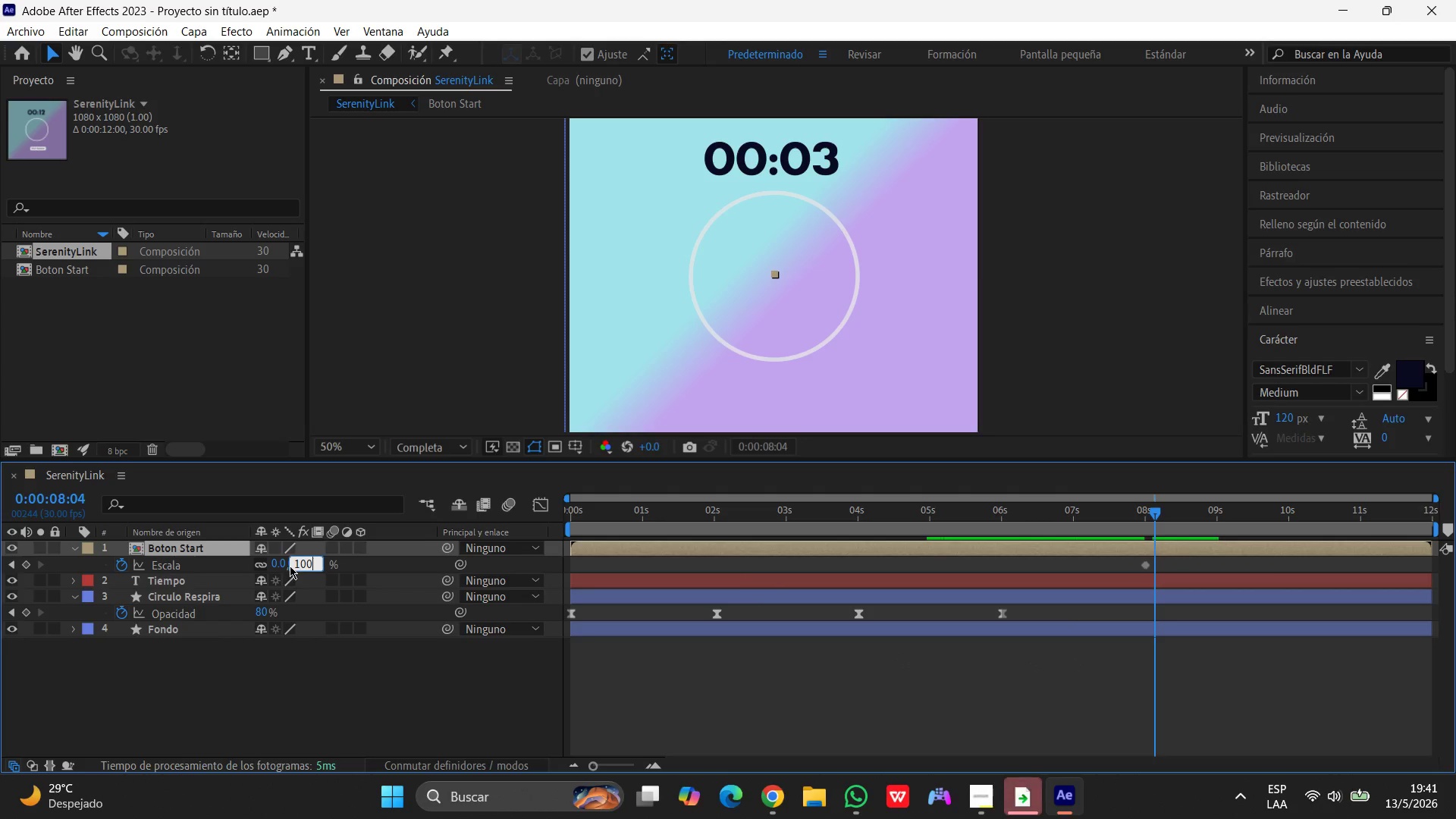 
key(Enter)
 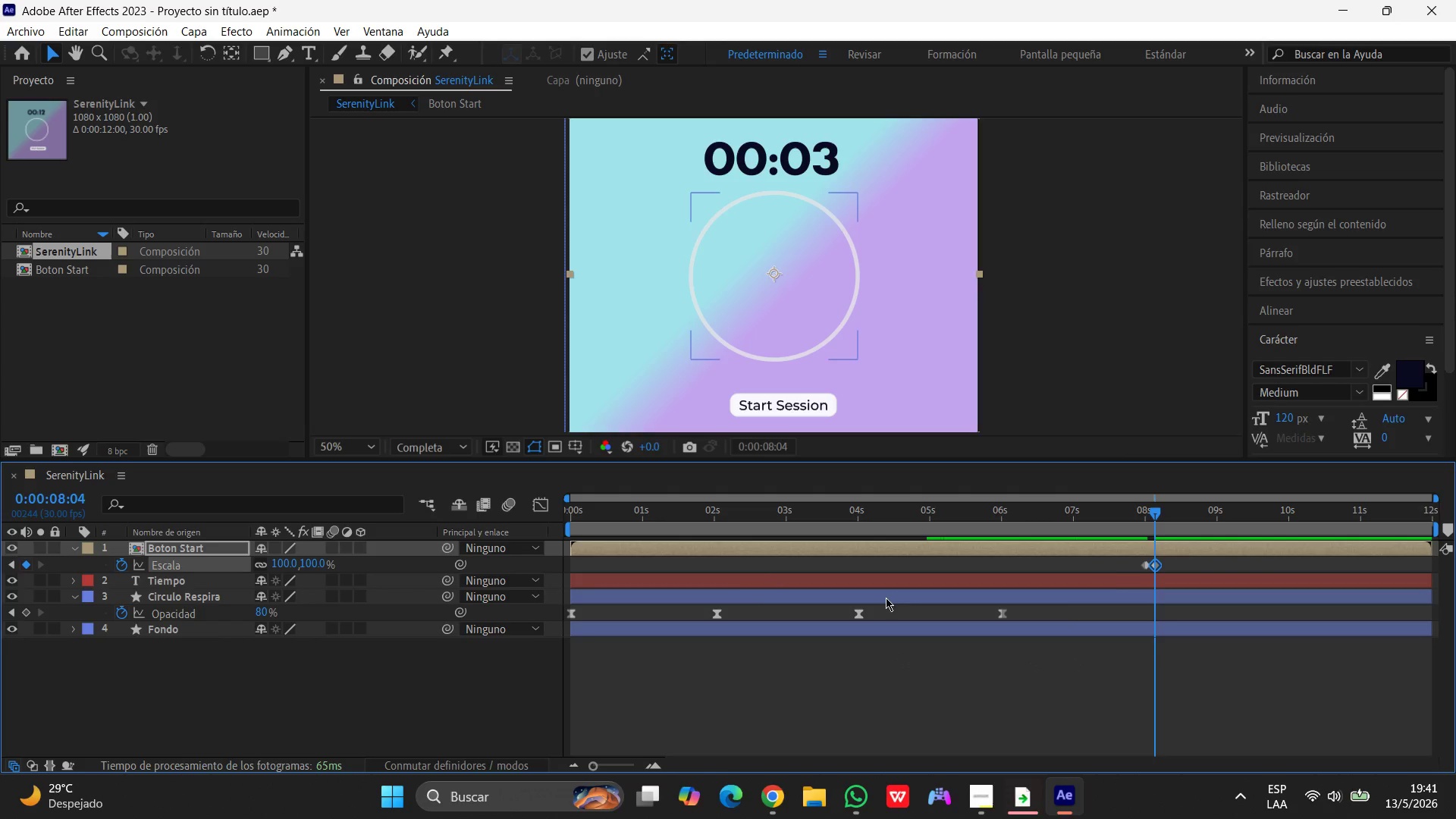 
hold_key(key=ShiftLeft, duration=1.42)
left_click([1146, 564])
 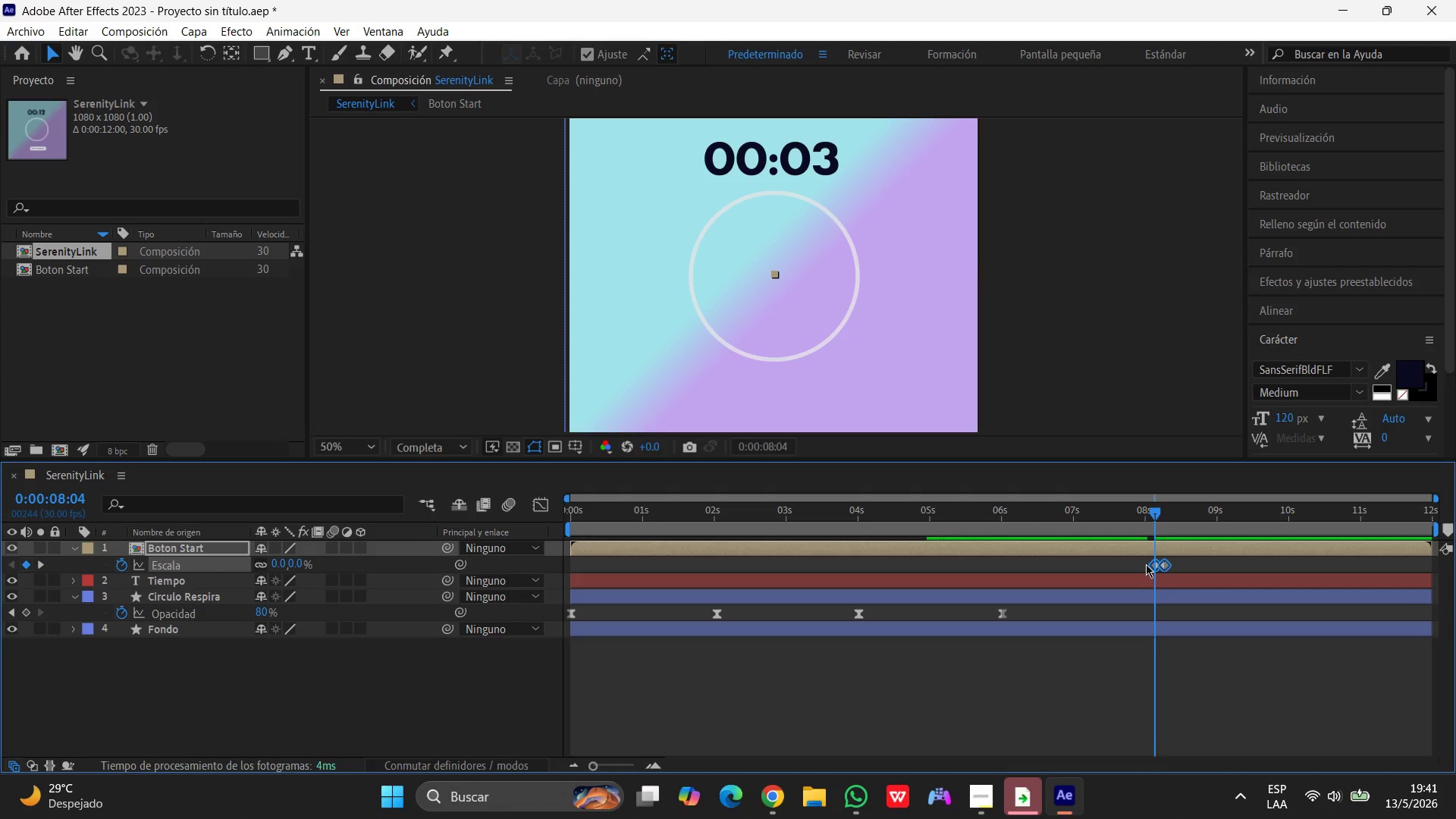 
key(Control+Z)
 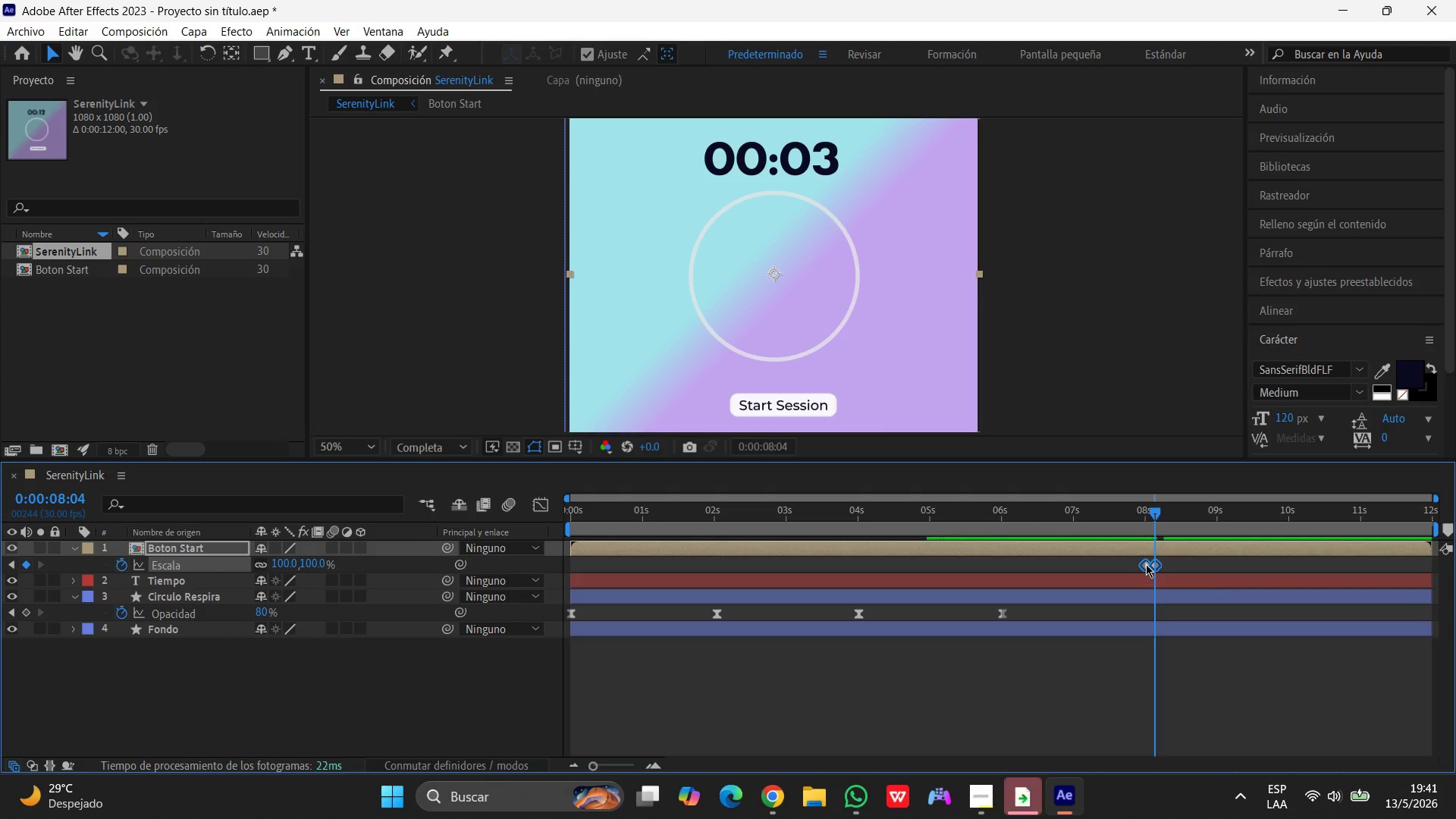 
right_click([1146, 564])
 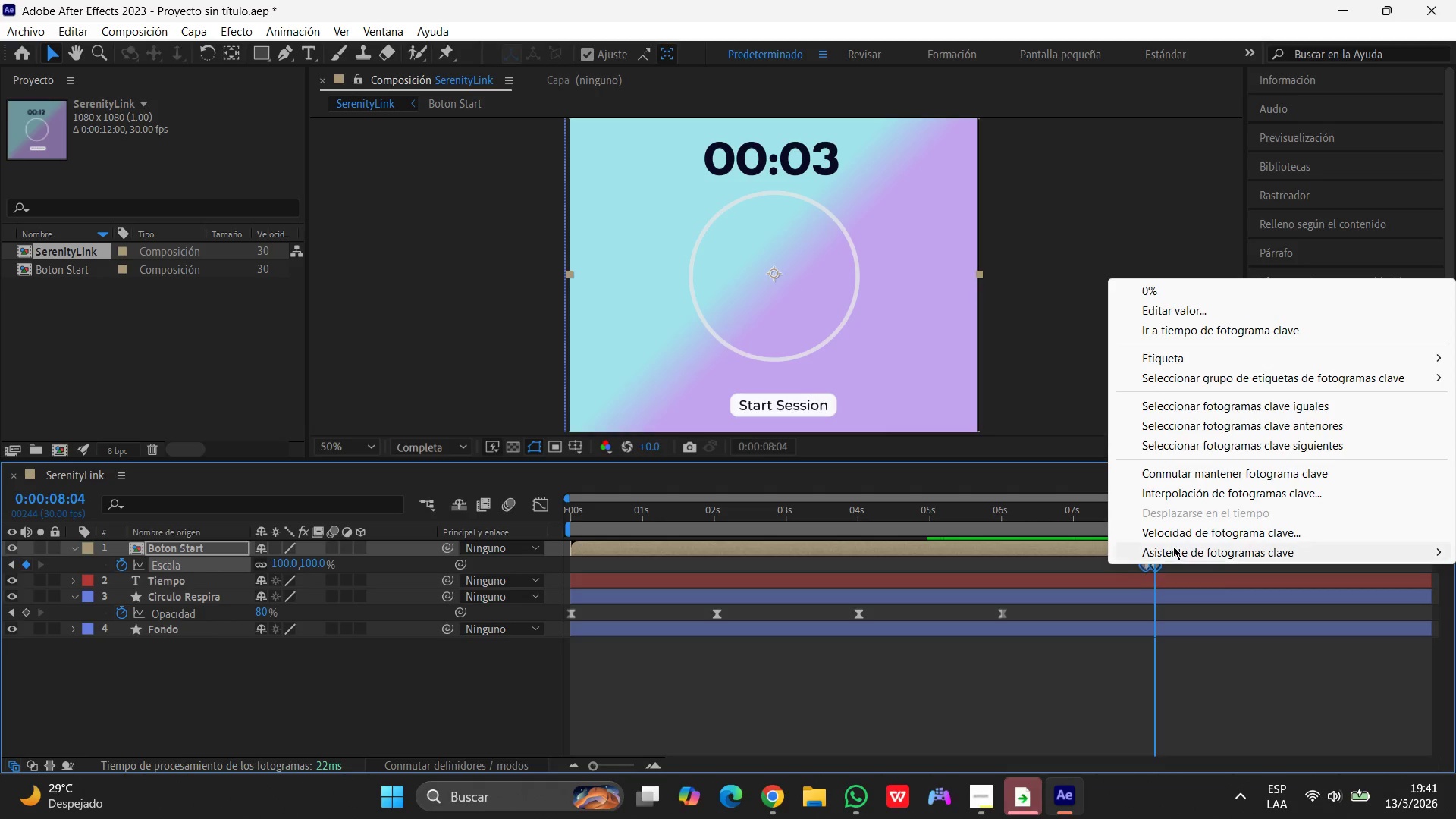 
left_click([1173, 546])
 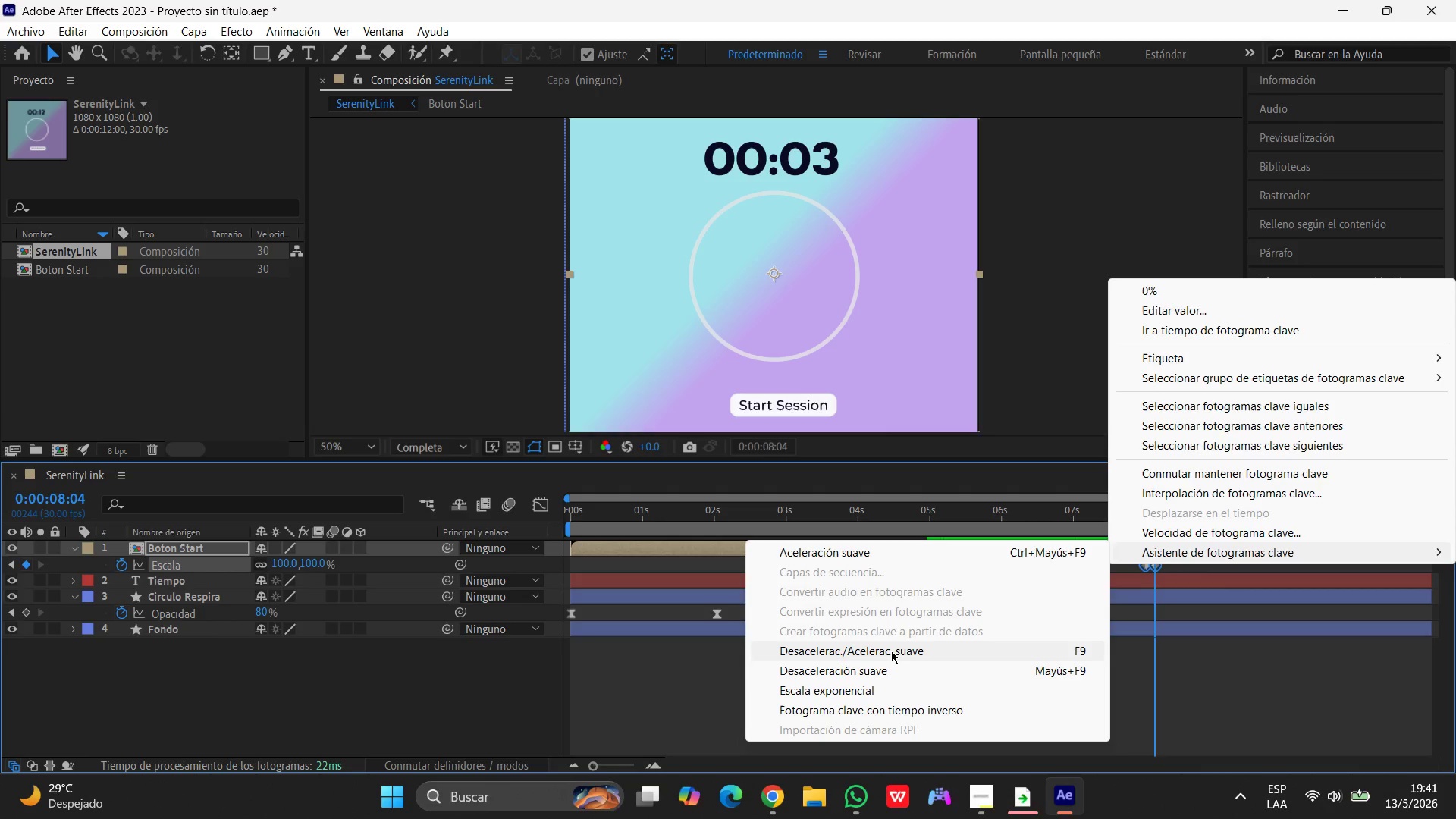 
left_click([890, 649])
 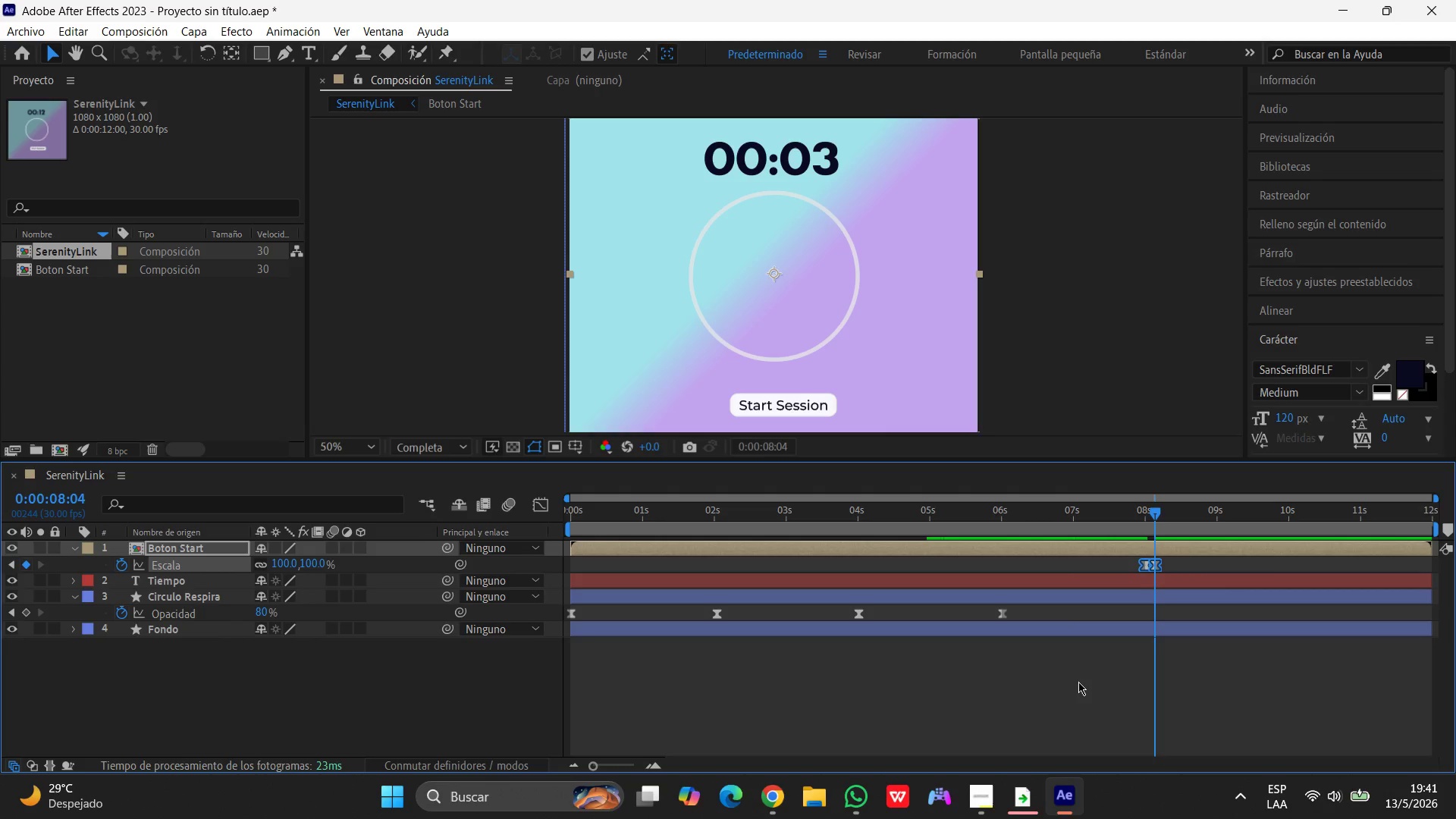 
wait(9.56)
 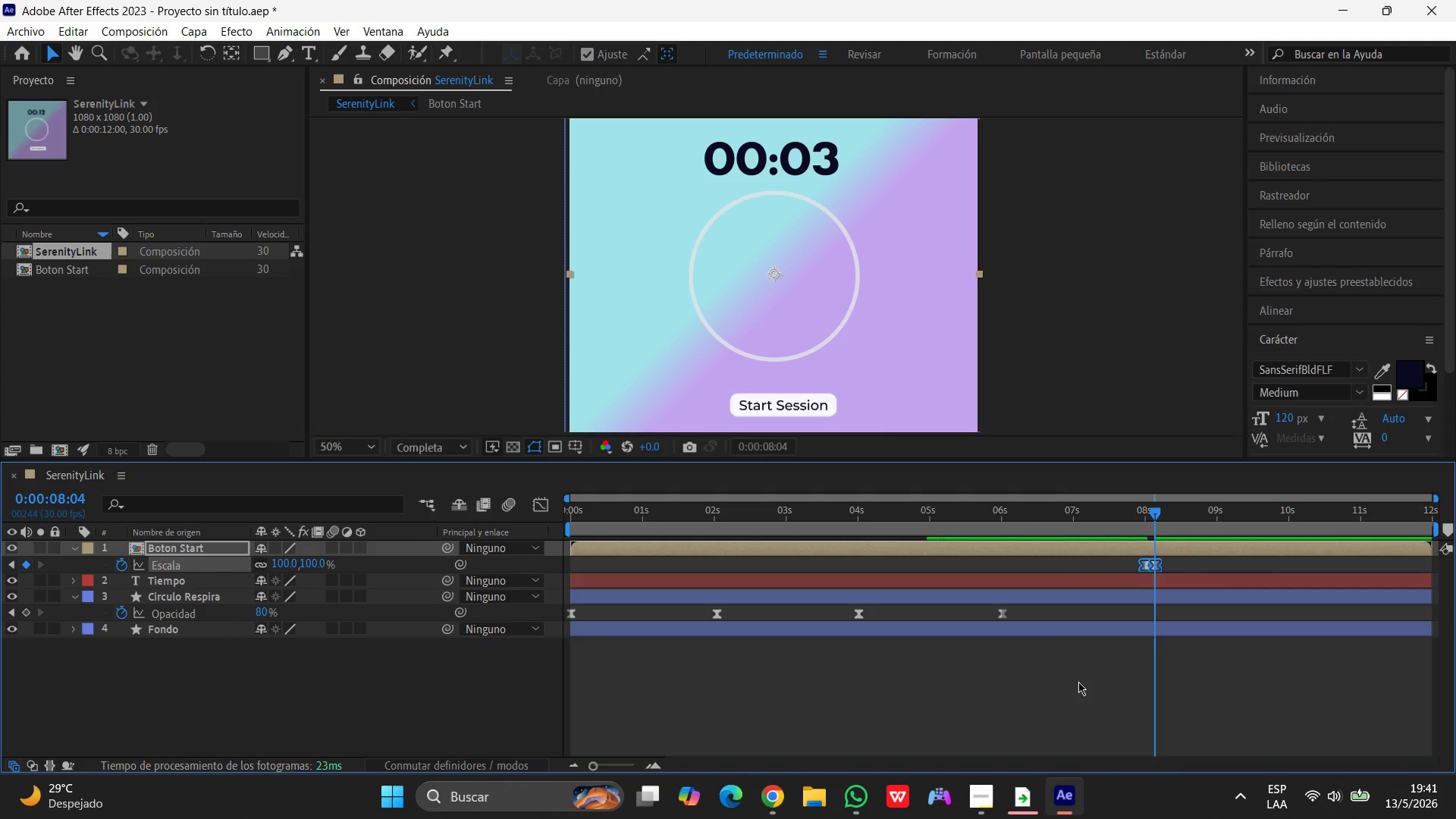 
left_click([541, 505])
 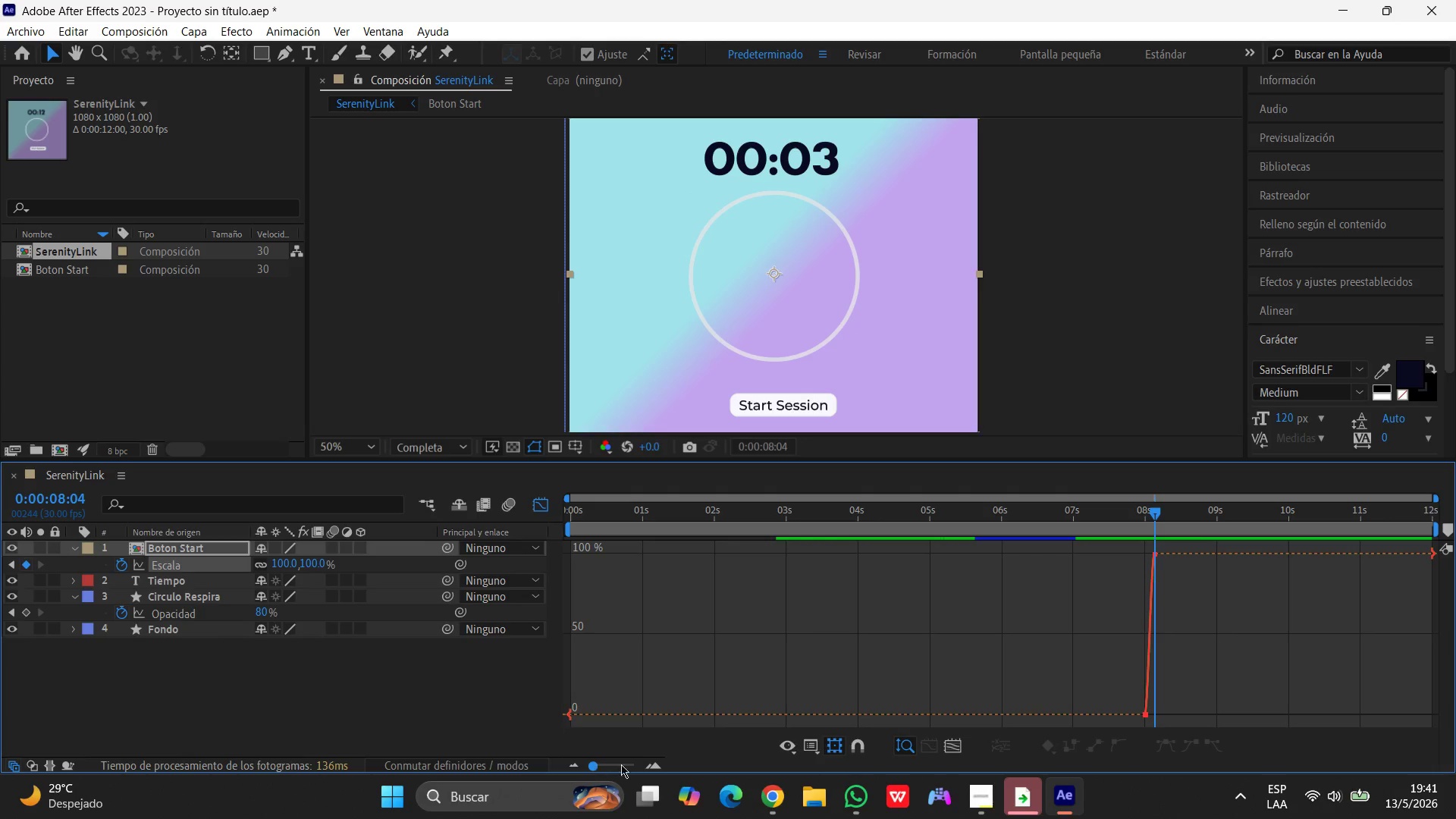 
left_click([956, 751])
 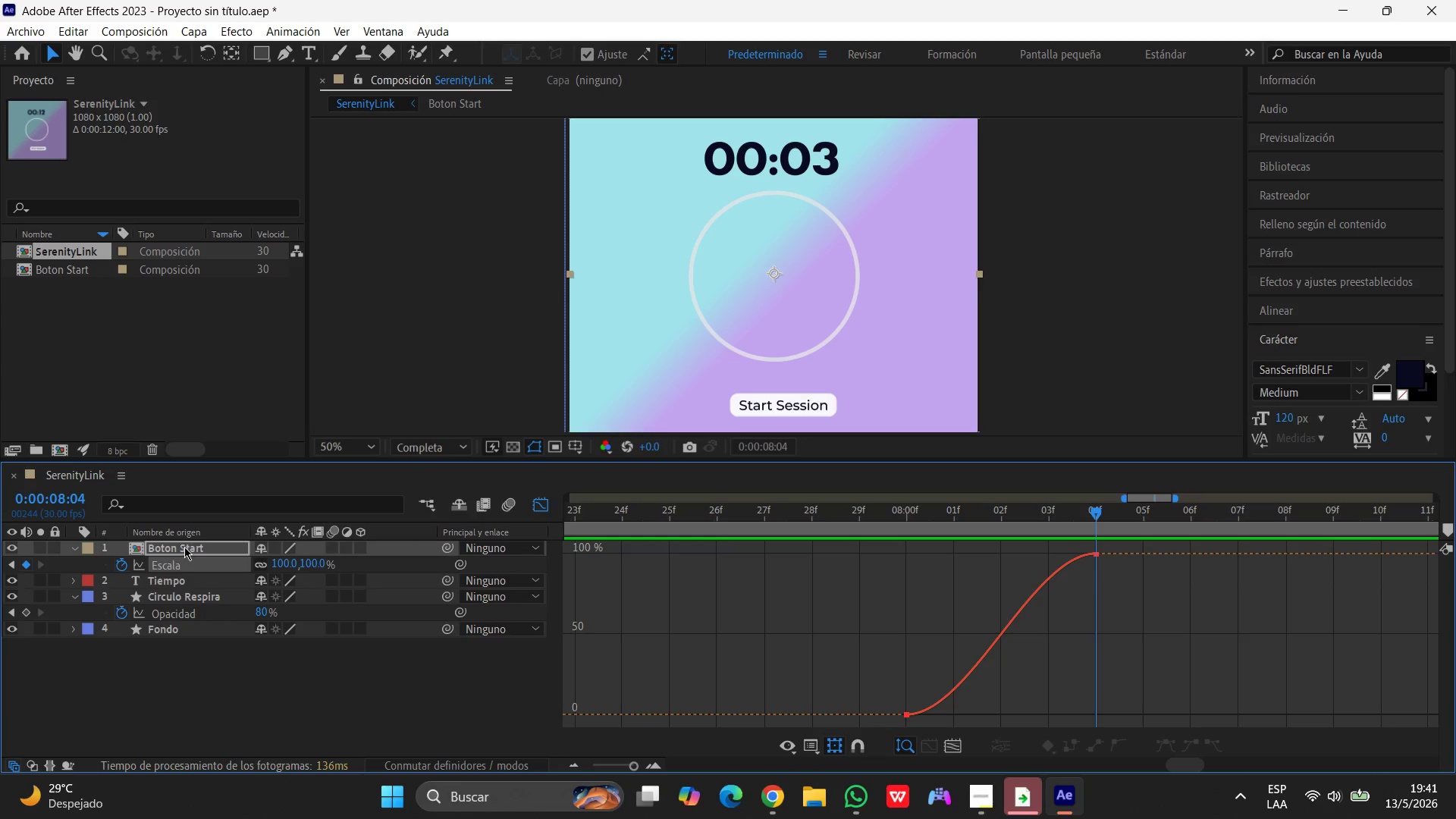 
left_click([171, 566])
 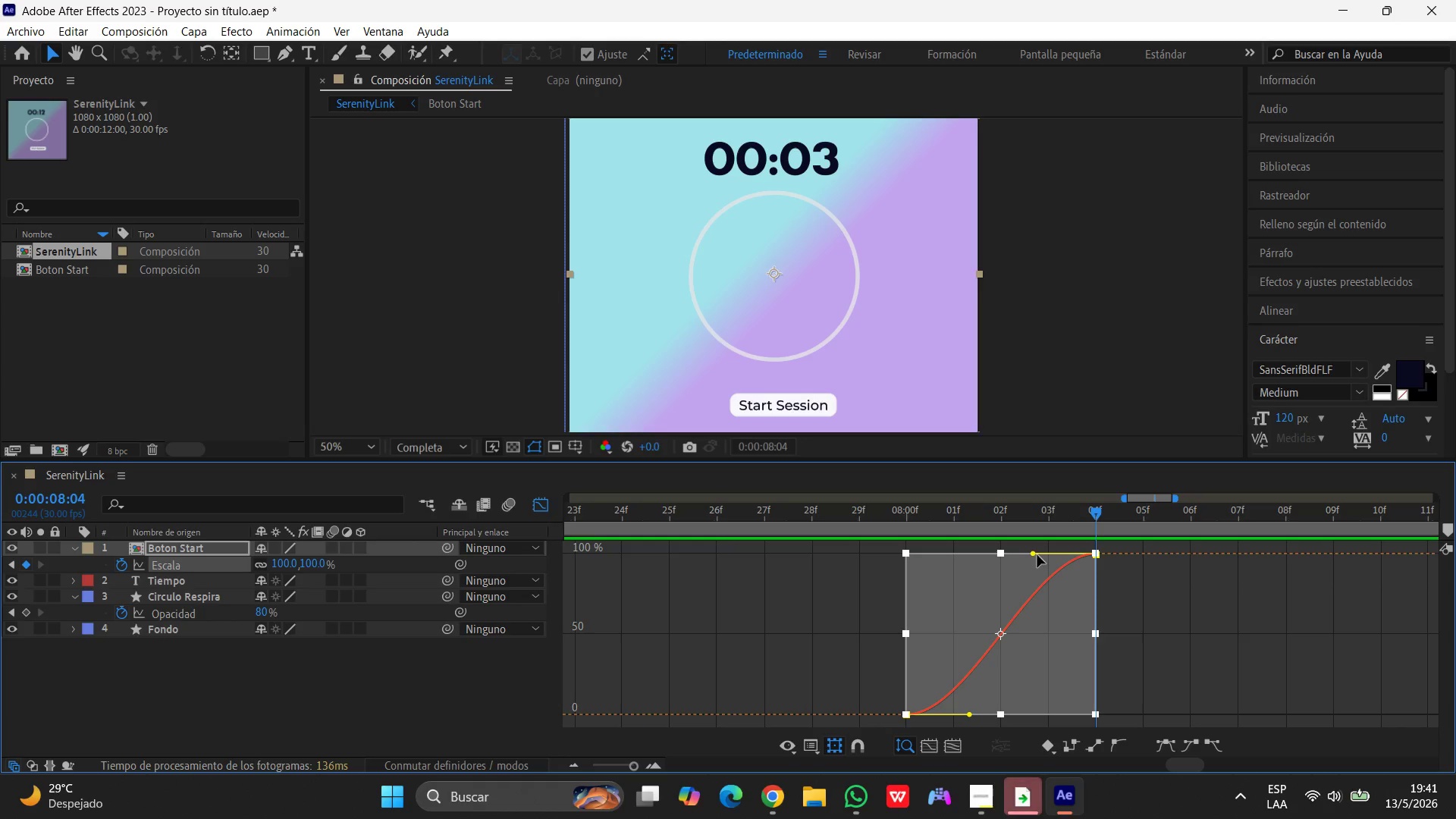 
left_click_drag(start_coordinate=[1036, 554], to_coordinate=[981, 558])
 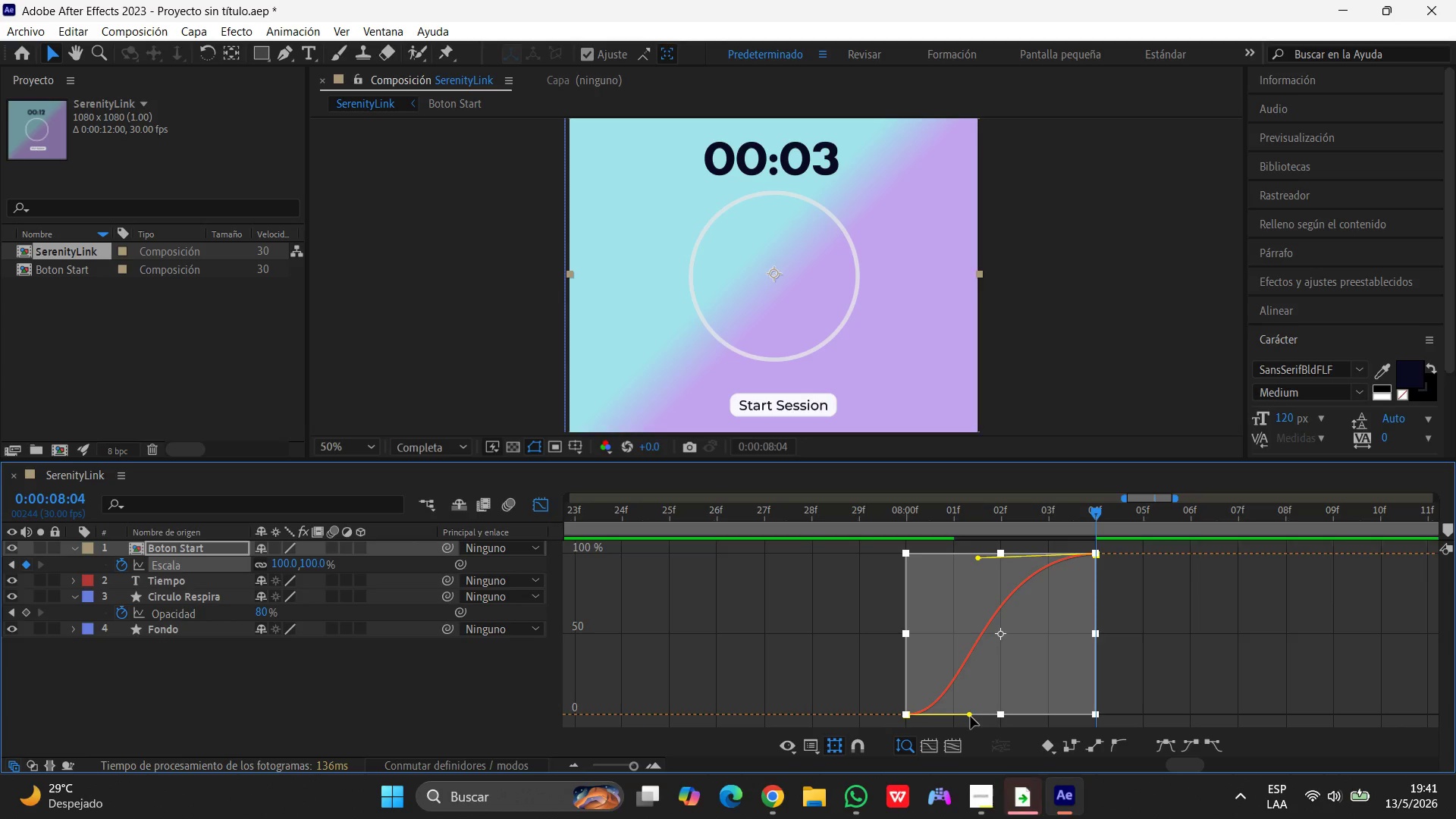 
left_click_drag(start_coordinate=[970, 717], to_coordinate=[978, 720])
 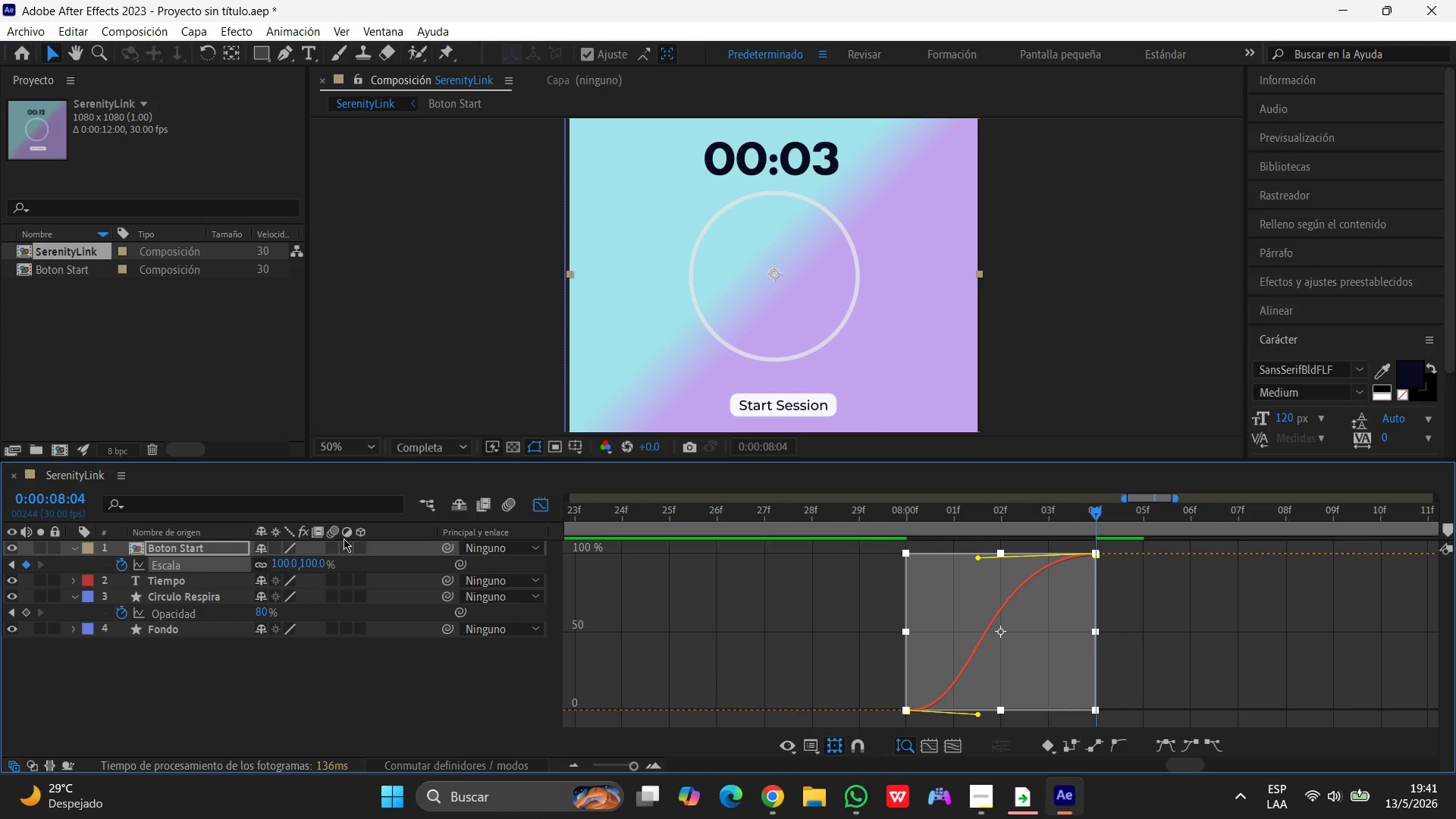 
left_click([198, 569])
 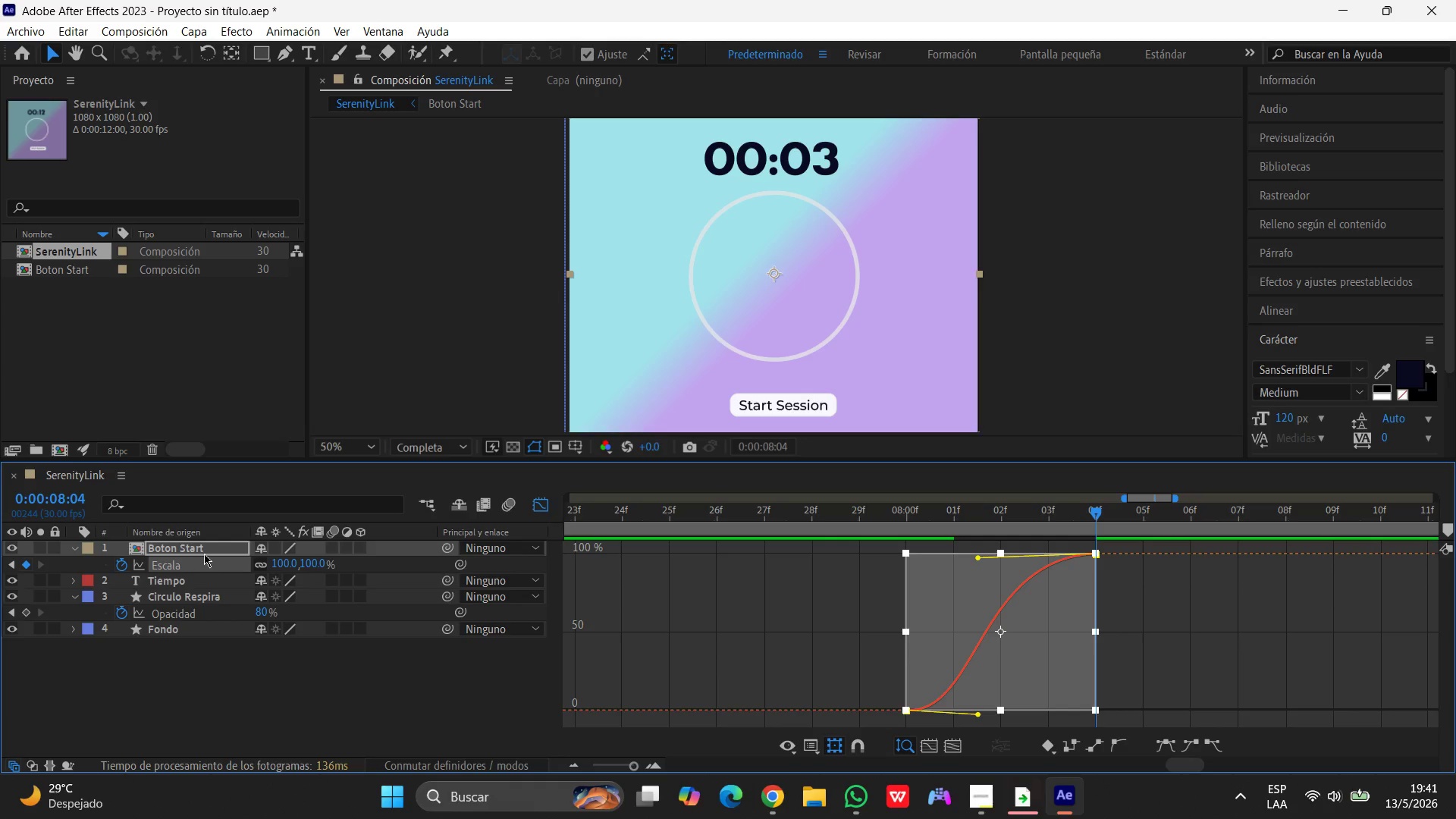 
left_click([206, 546])
 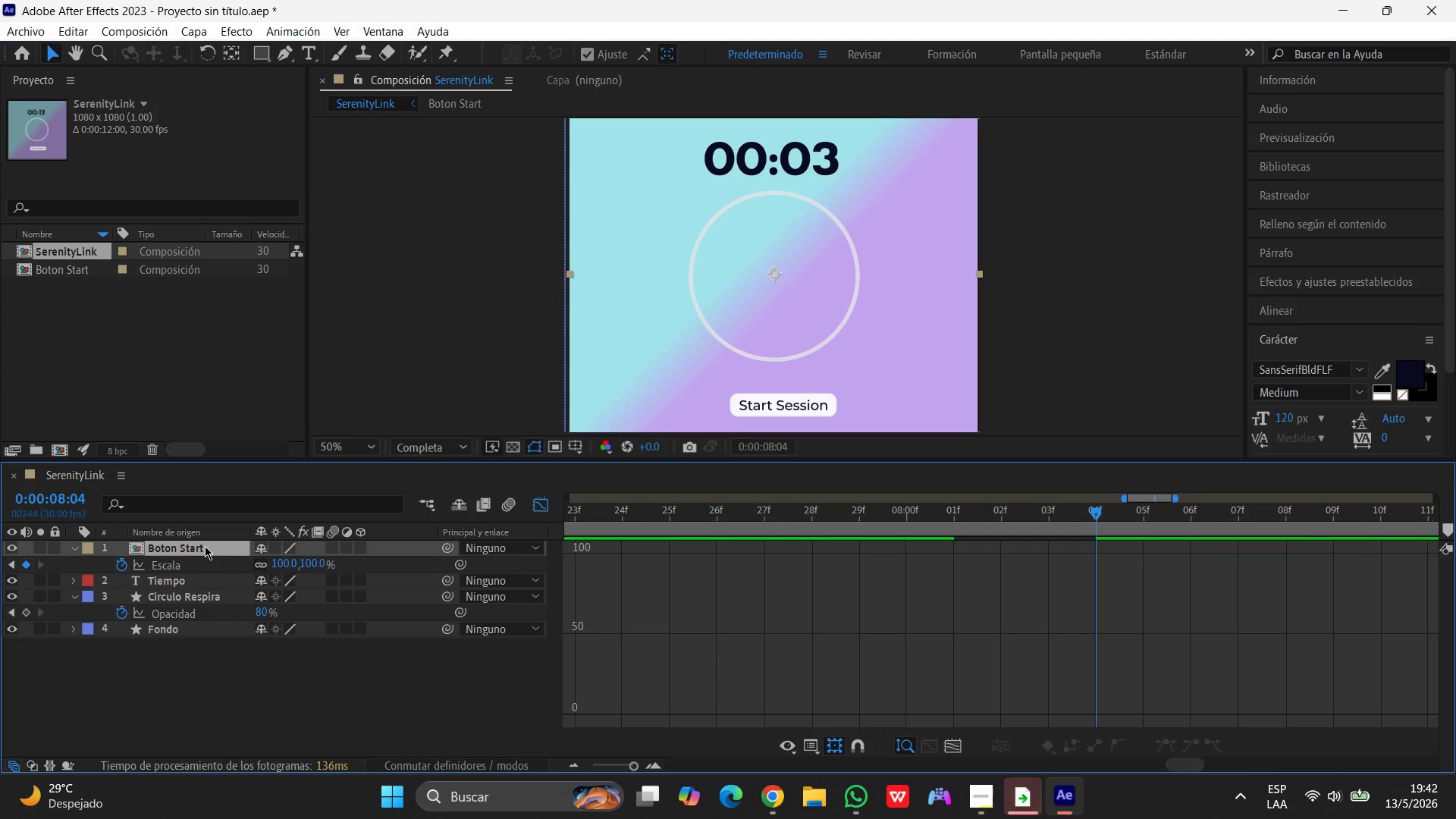 
key(T)
 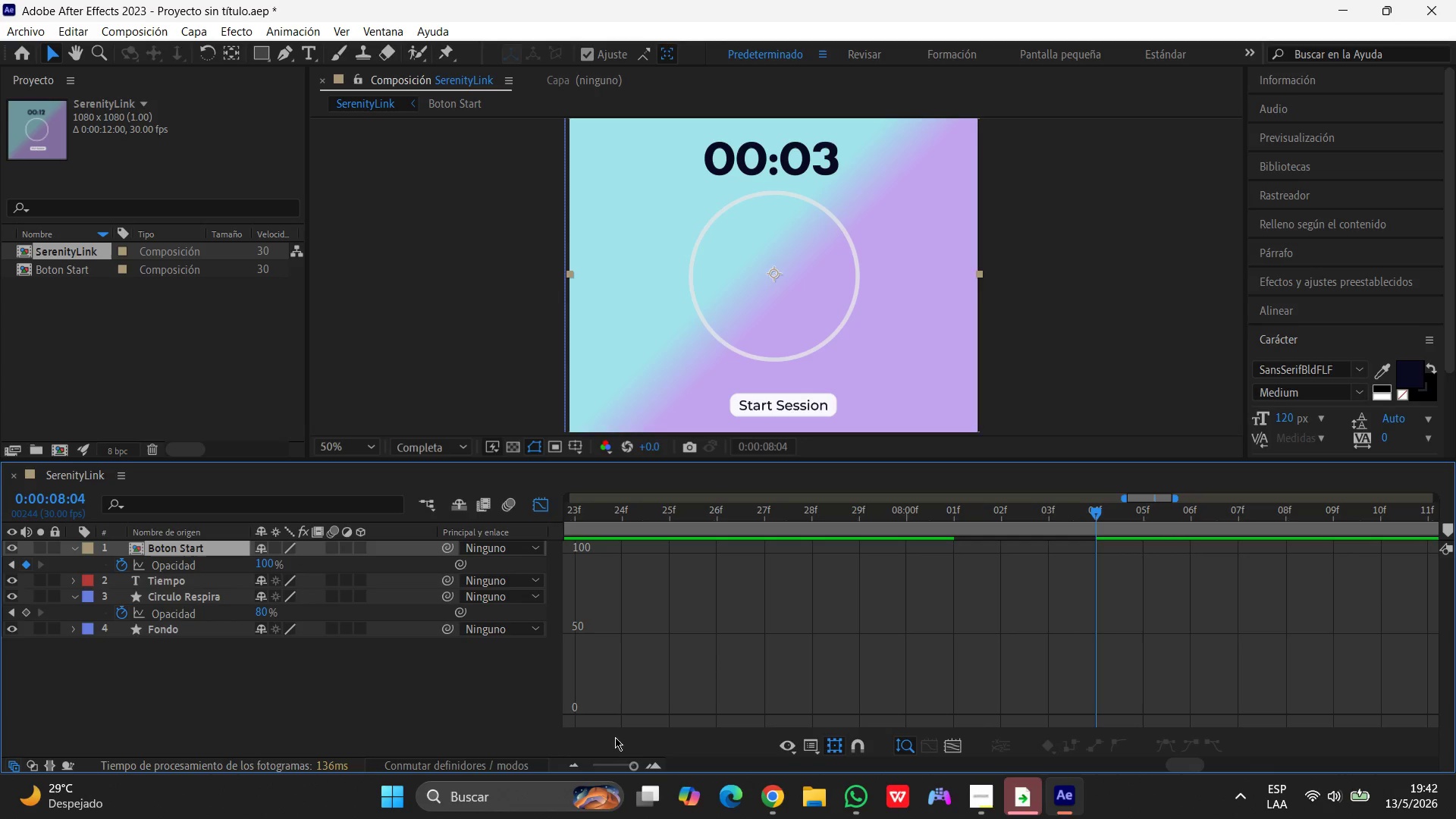 
left_click_drag(start_coordinate=[632, 763], to_coordinate=[458, 753])
 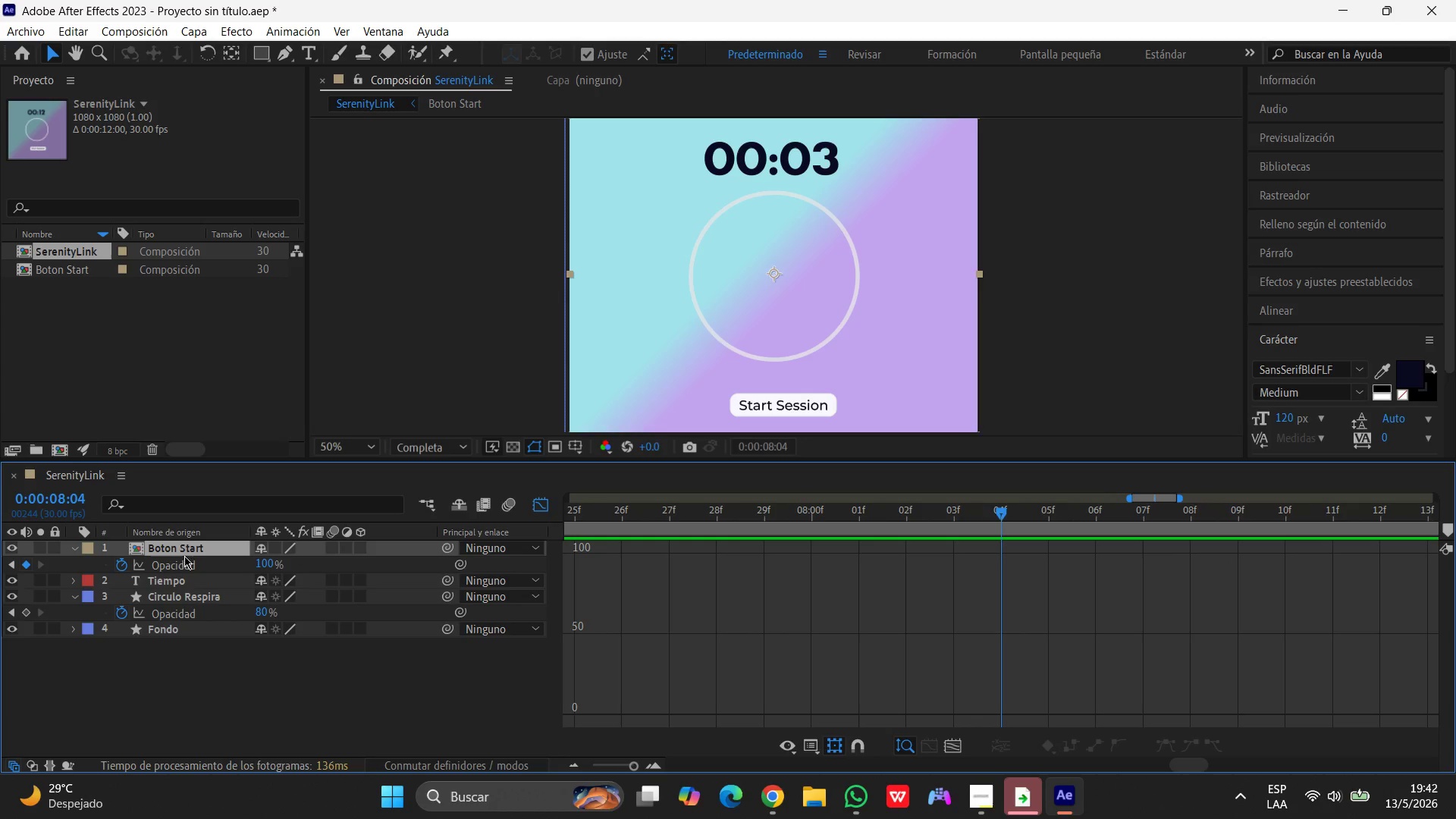 
left_click([180, 566])
 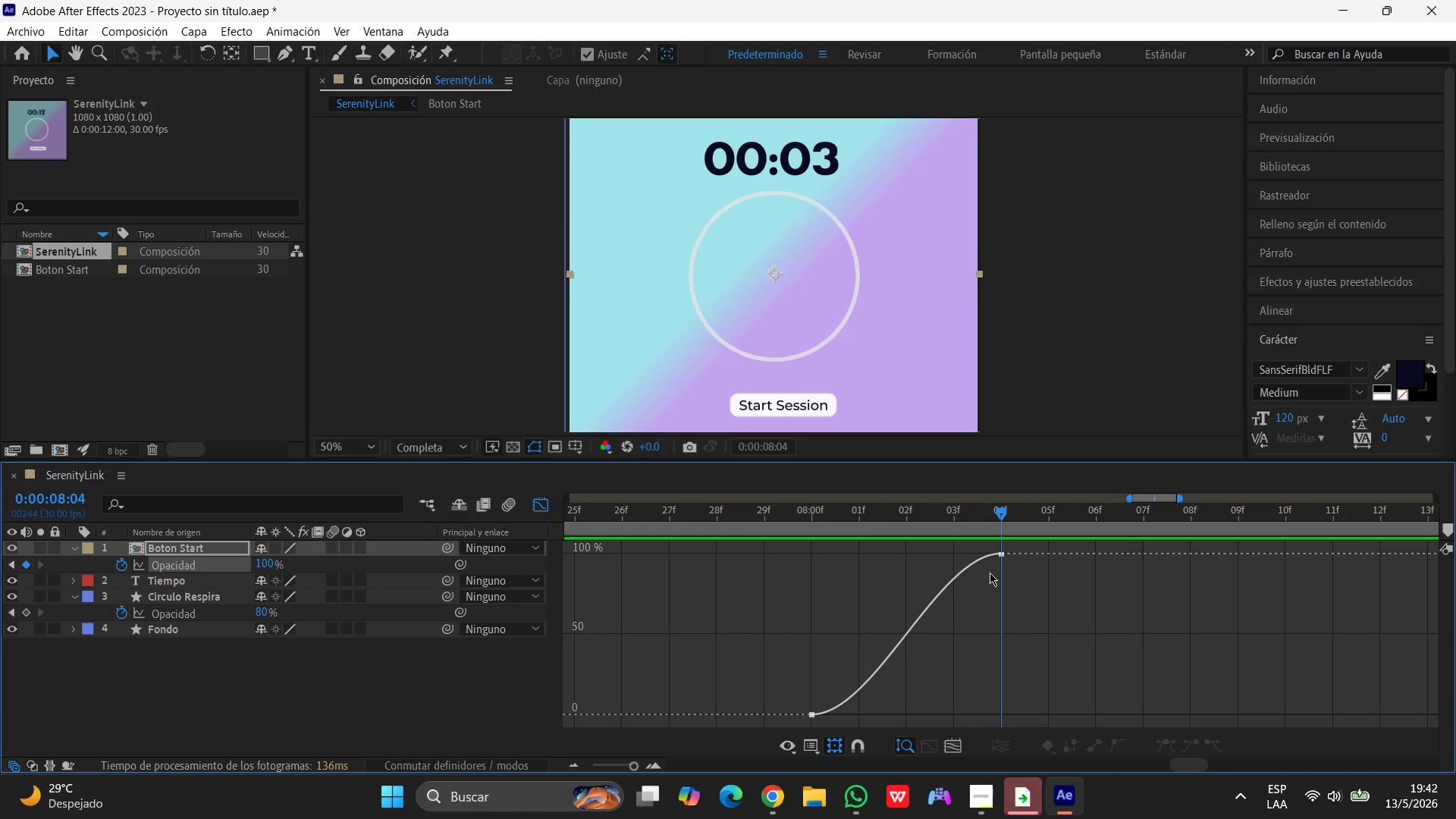 
left_click([1003, 554])
 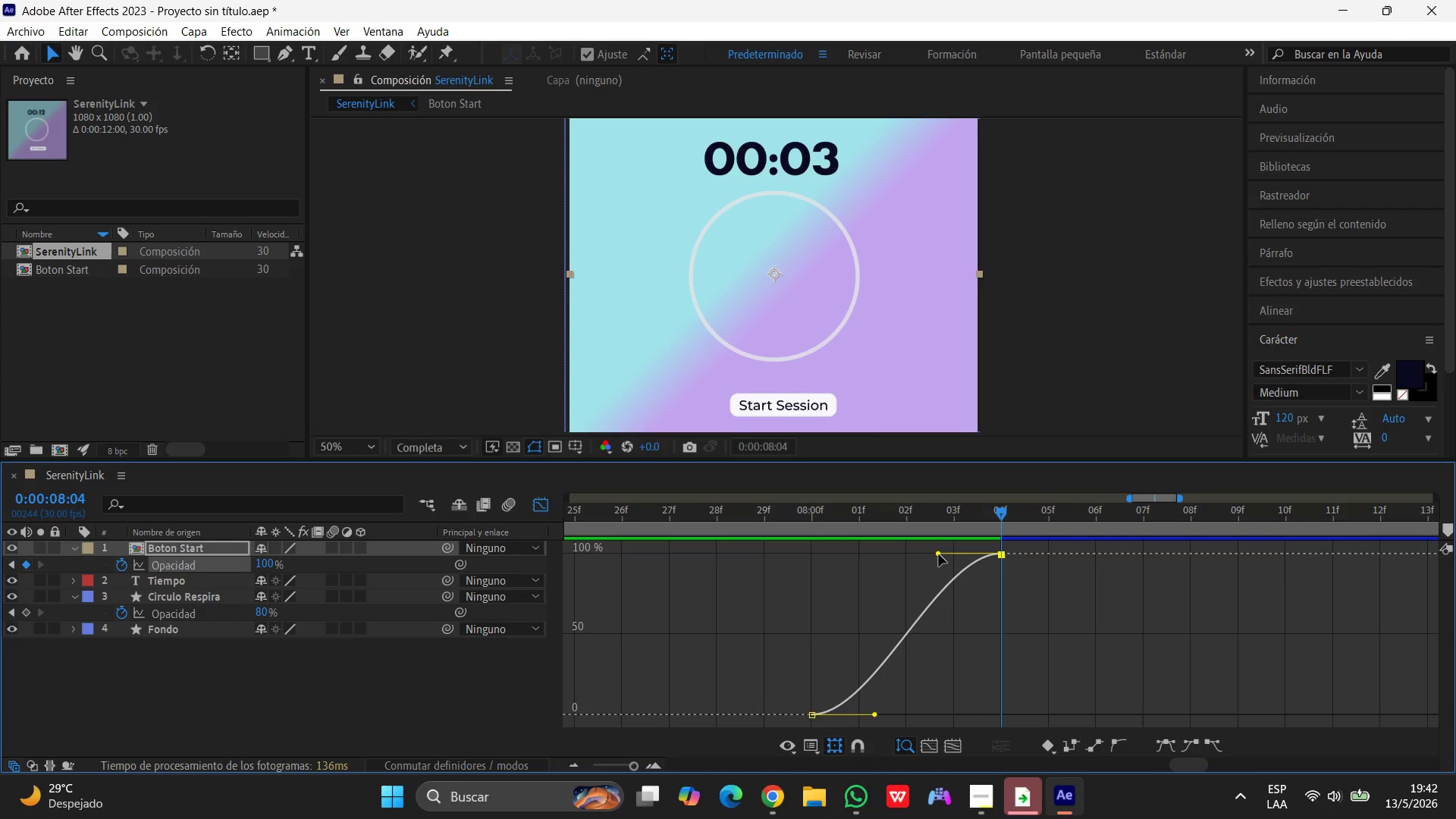 
left_click_drag(start_coordinate=[939, 554], to_coordinate=[942, 573])
 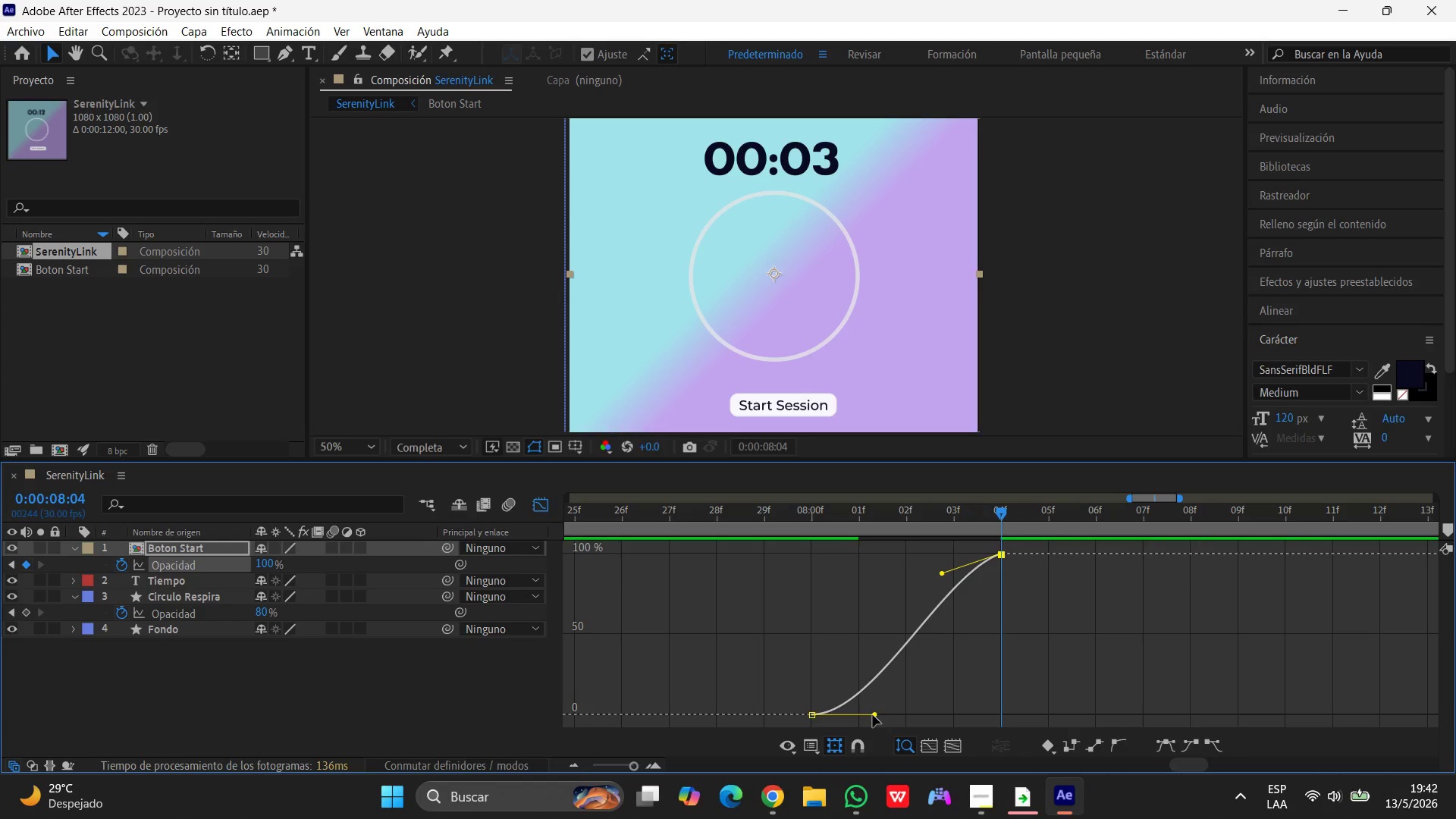 
left_click_drag(start_coordinate=[873, 716], to_coordinate=[869, 725])
 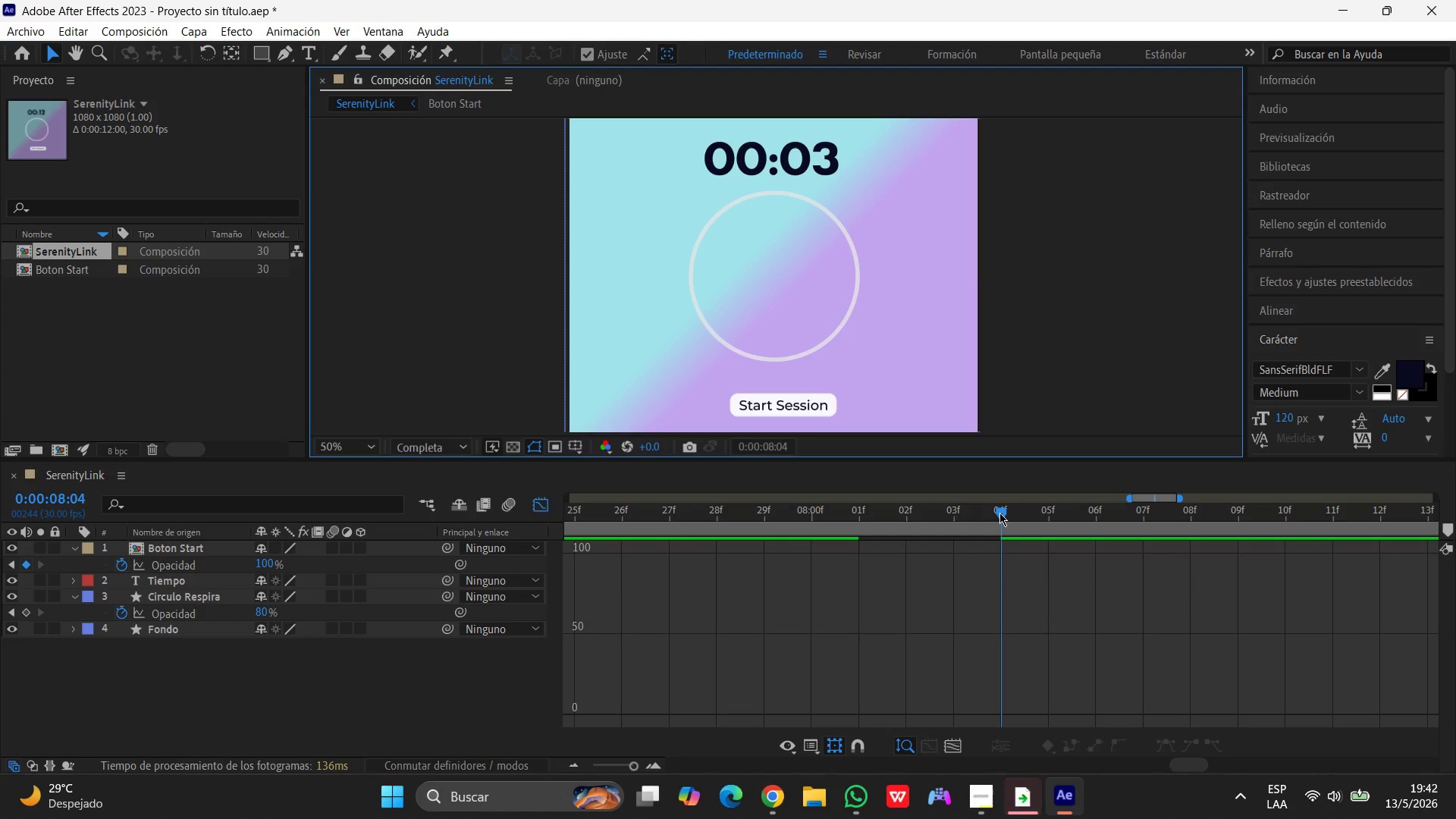 
left_click_drag(start_coordinate=[999, 513], to_coordinate=[984, 514])
 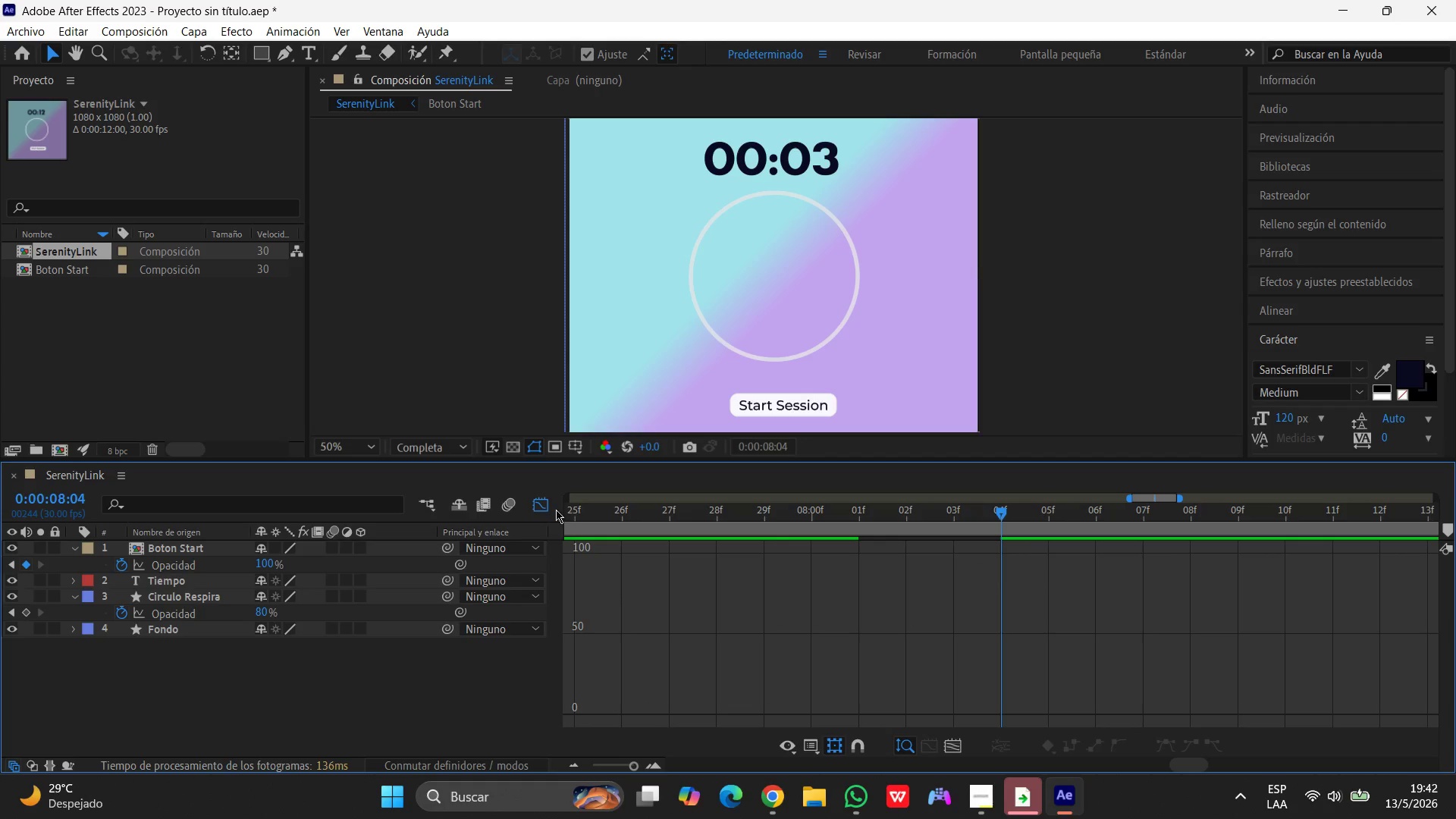 
left_click([538, 502])
 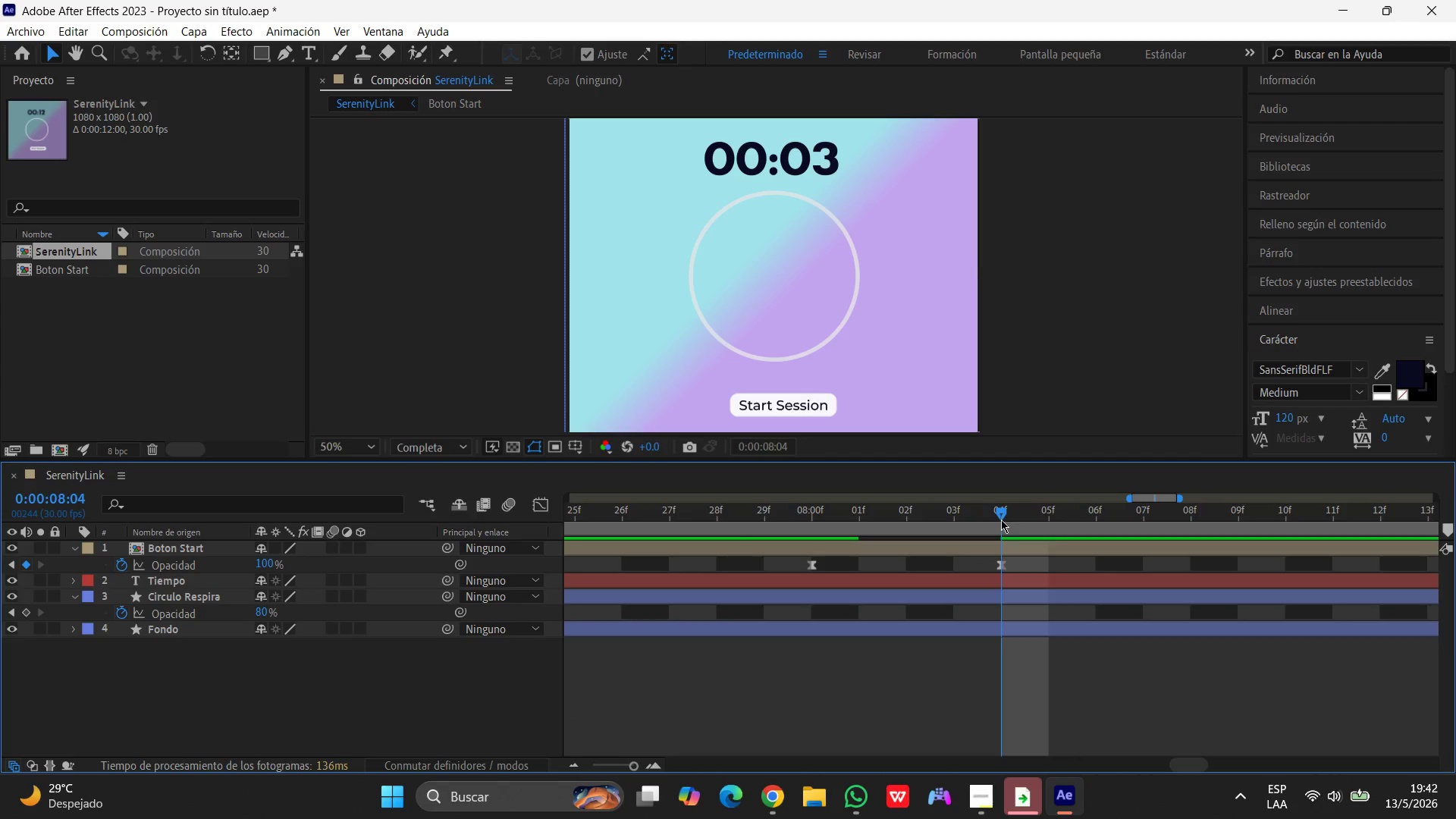 
left_click_drag(start_coordinate=[1002, 513], to_coordinate=[345, 503])
 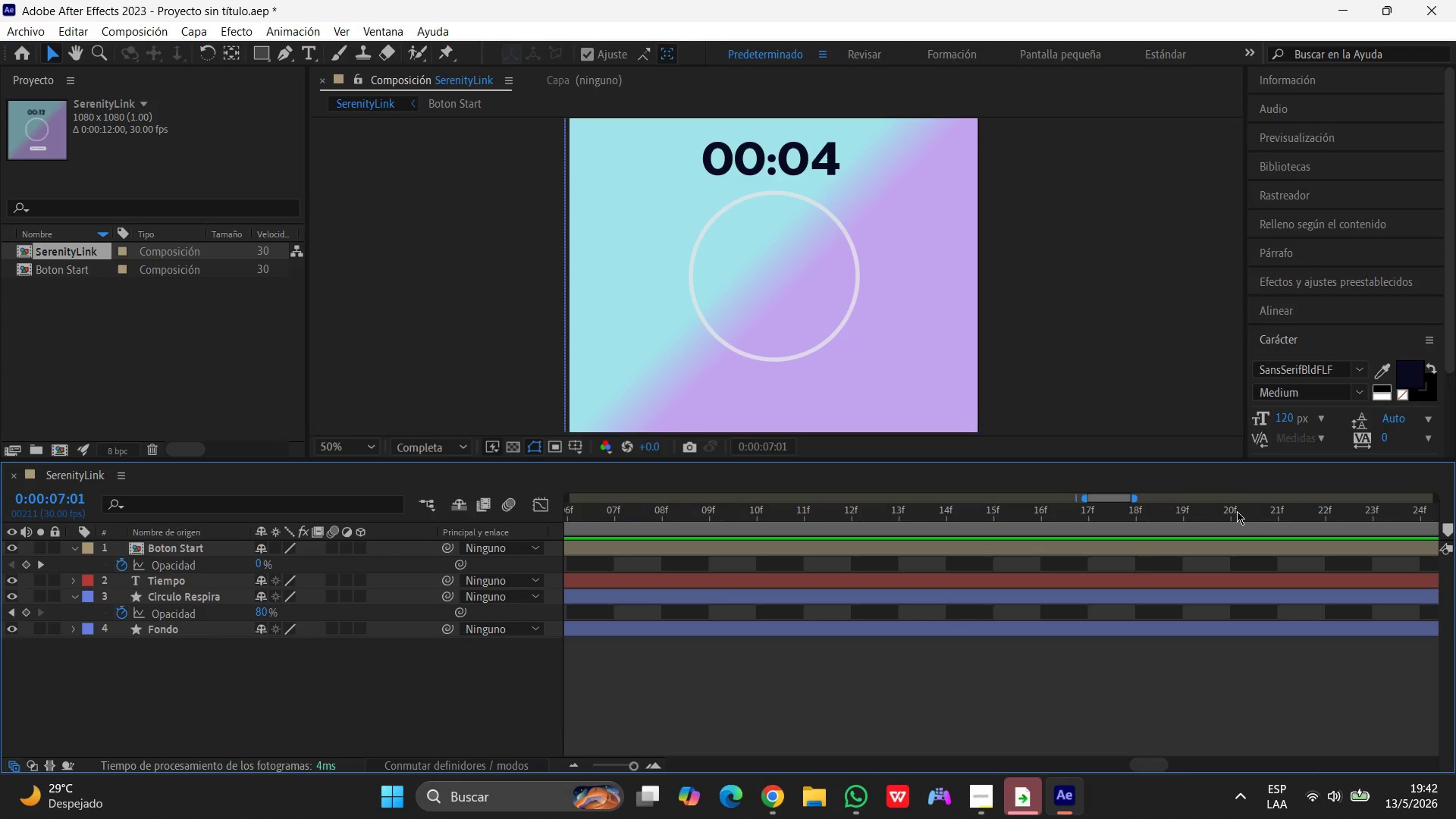 
left_click_drag(start_coordinate=[1134, 498], to_coordinate=[1454, 500])
 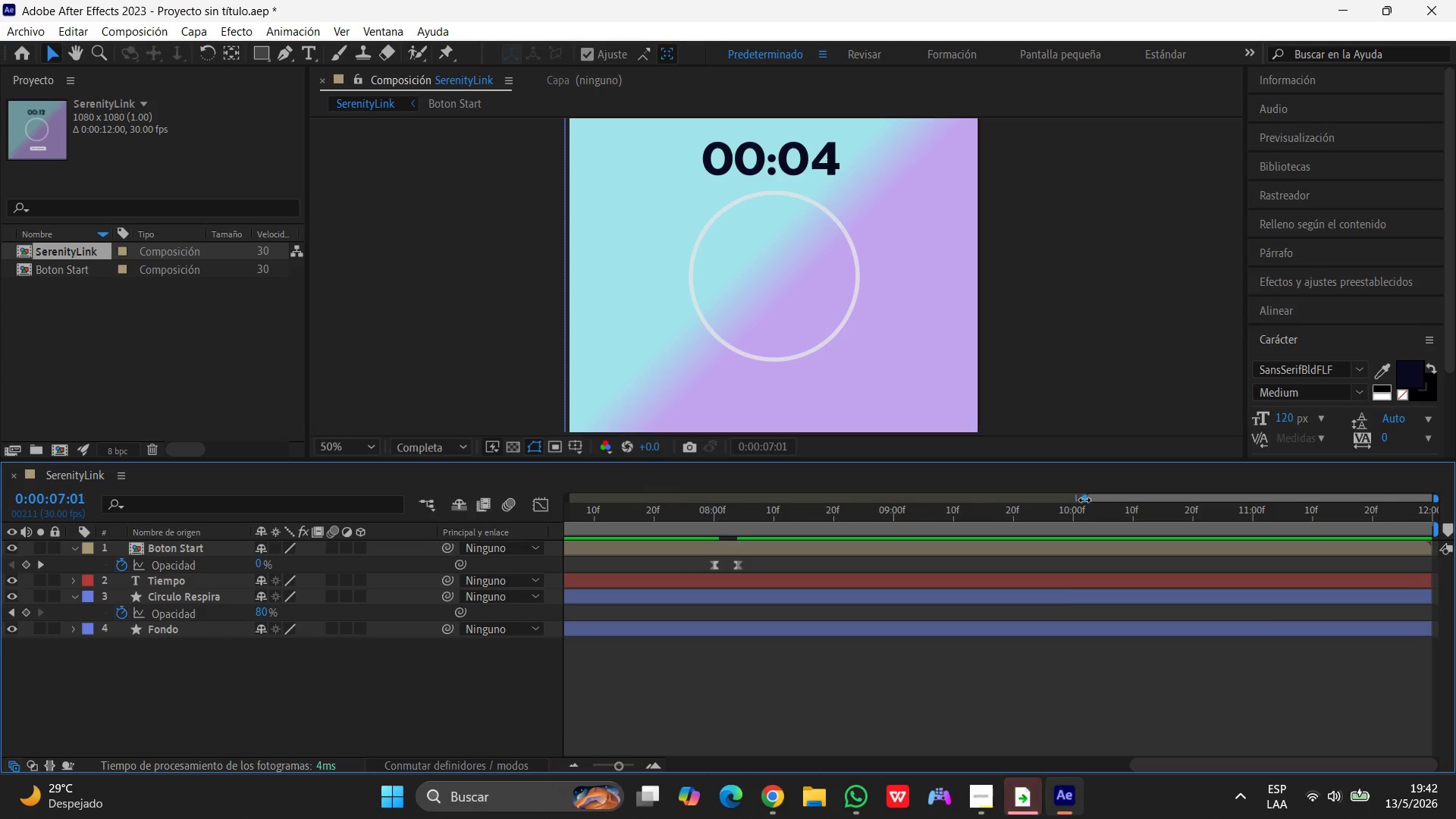 
left_click_drag(start_coordinate=[1084, 500], to_coordinate=[541, 512])
 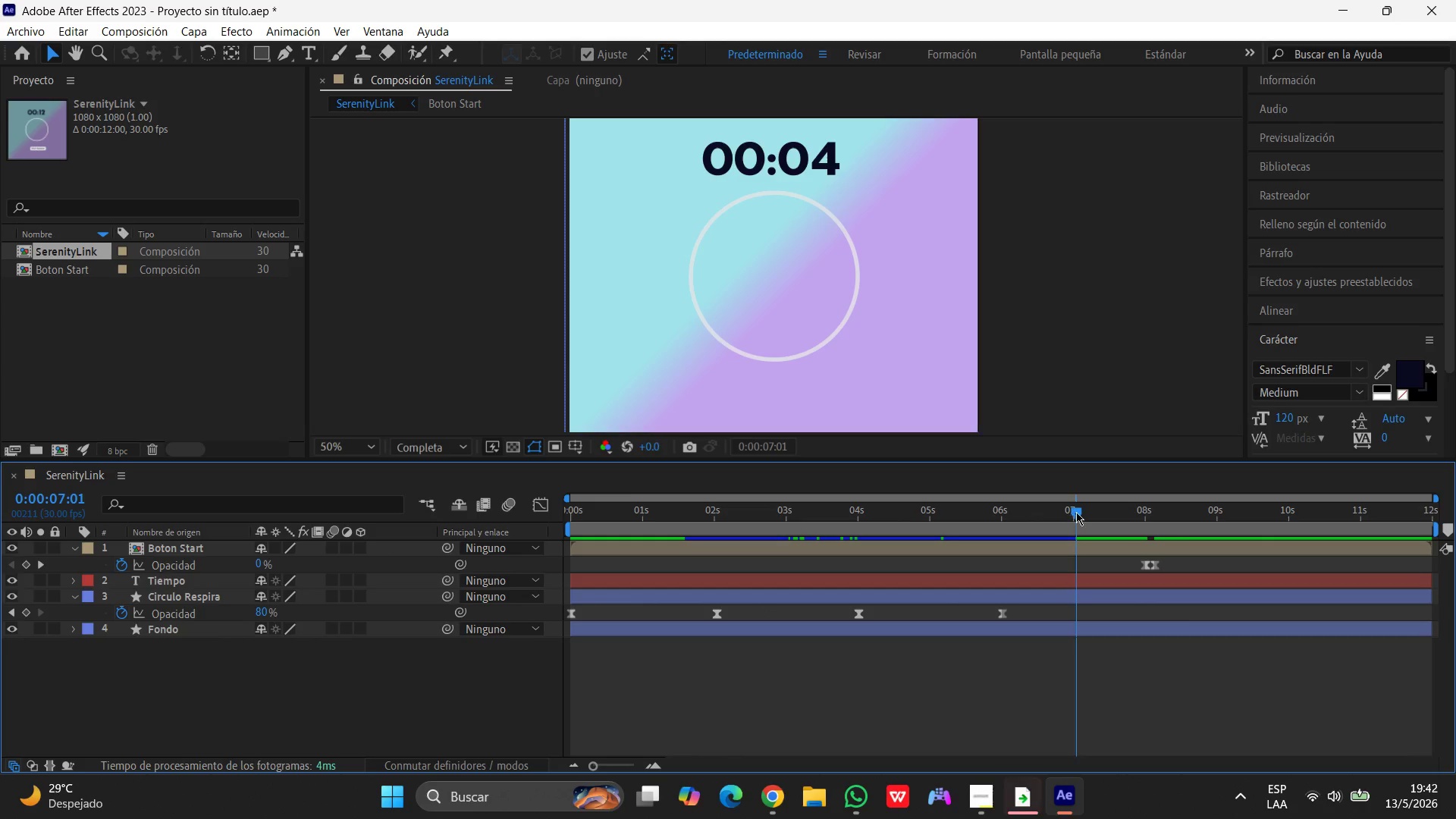 
left_click_drag(start_coordinate=[1077, 512], to_coordinate=[422, 509])
 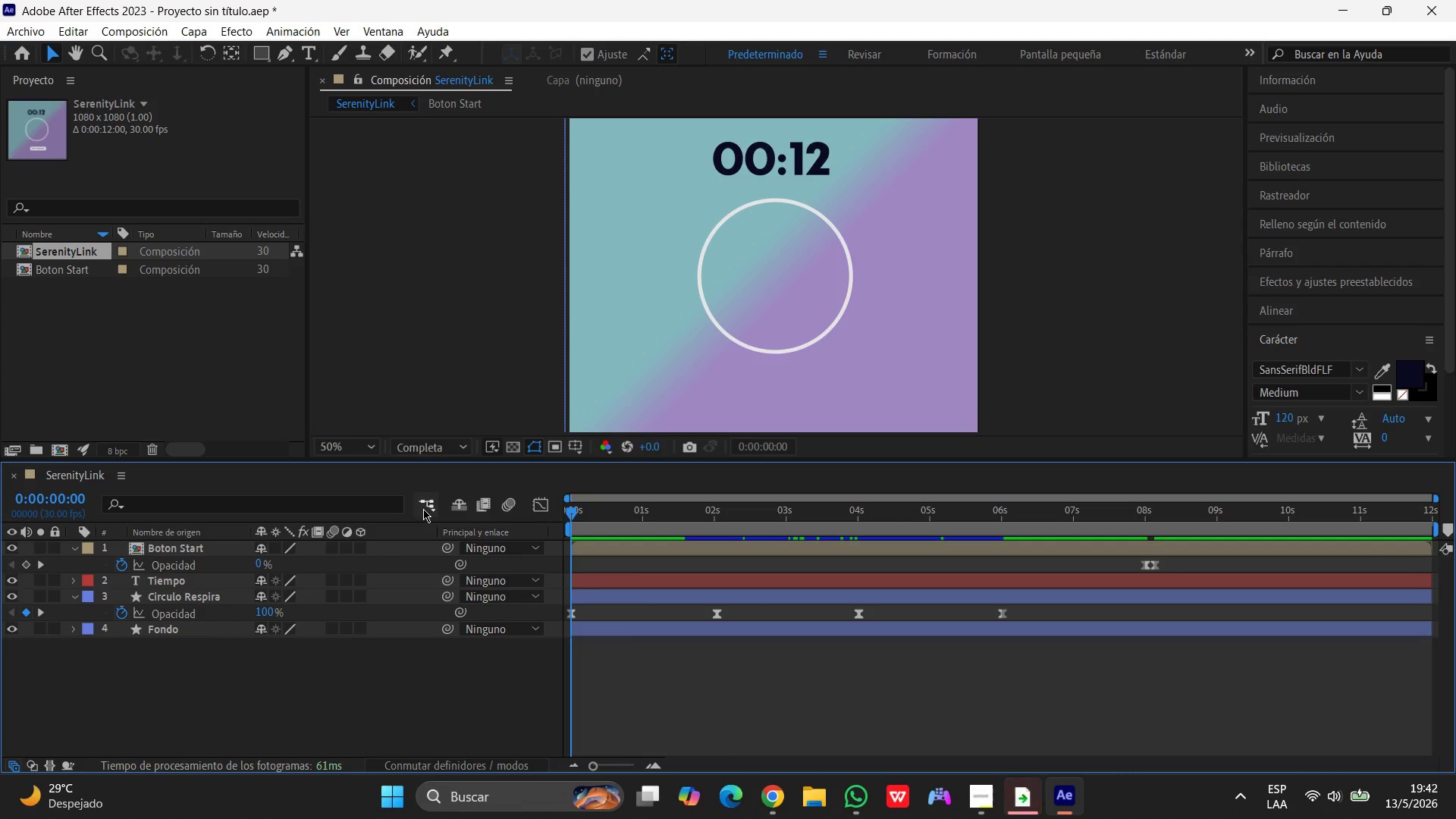 
key(Space)
 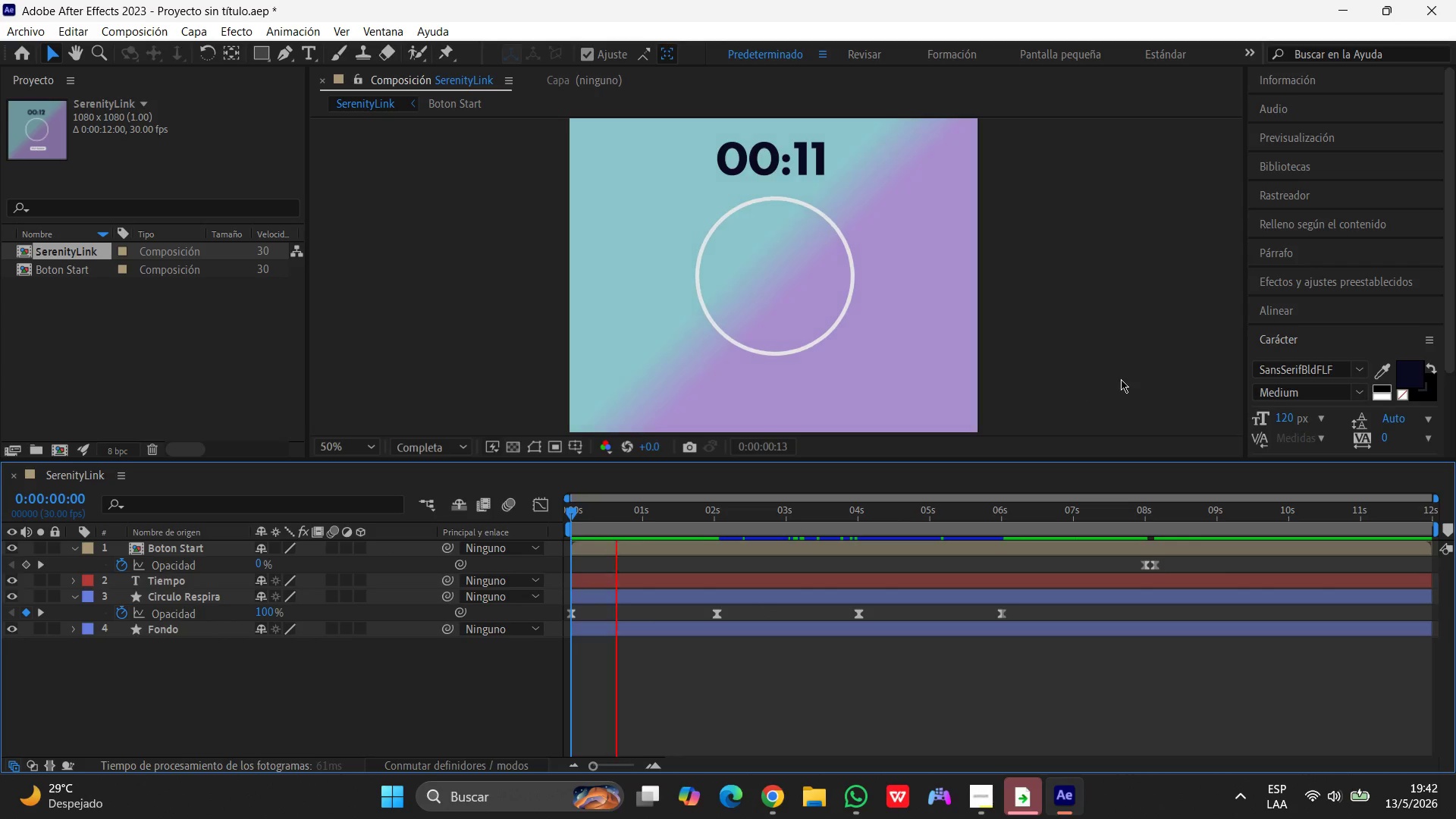 
scroll: coordinate [1078, 359], scroll_direction: down, amount: 2.0
 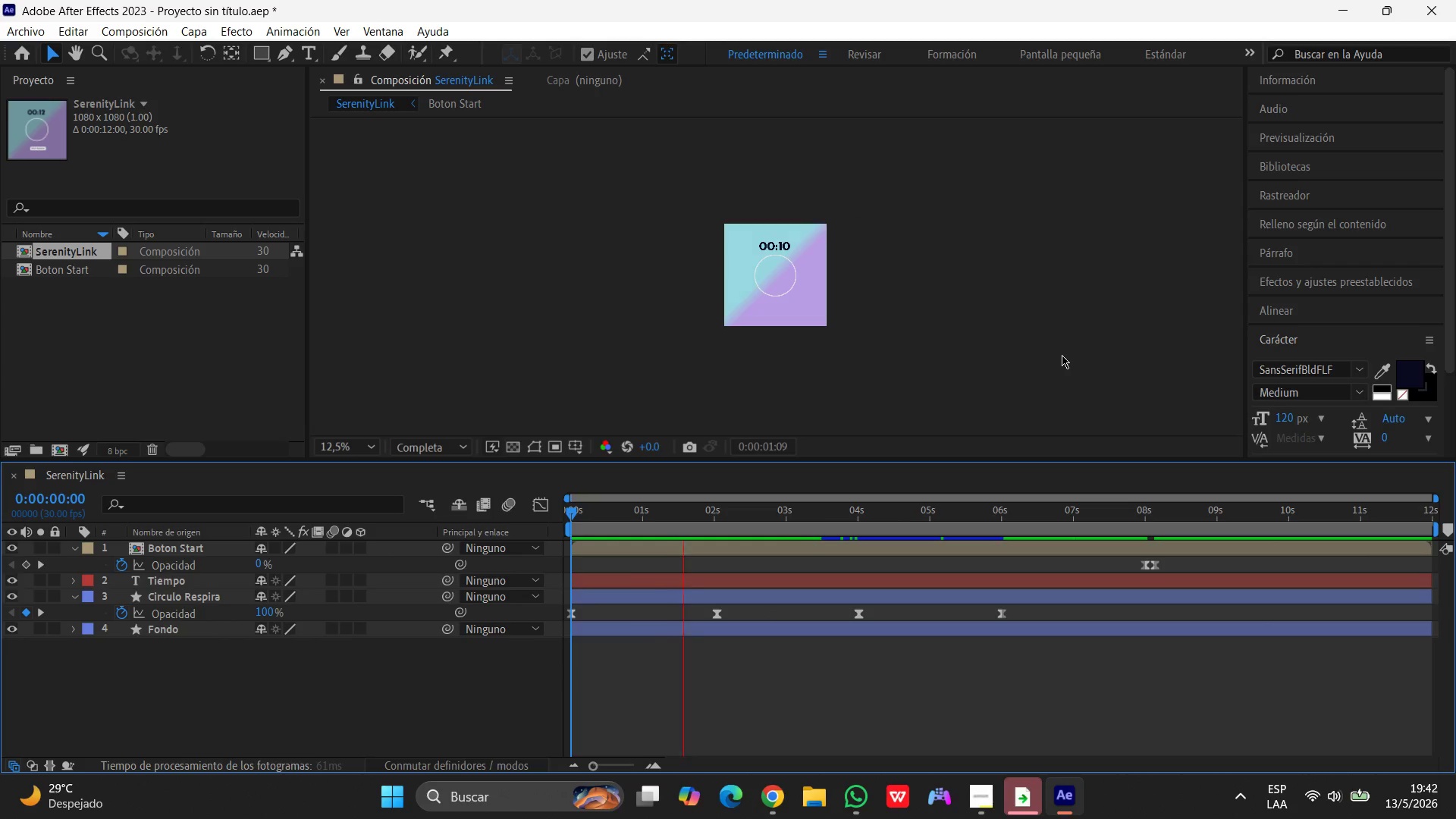 
scroll: coordinate [1052, 354], scroll_direction: up, amount: 2.0
 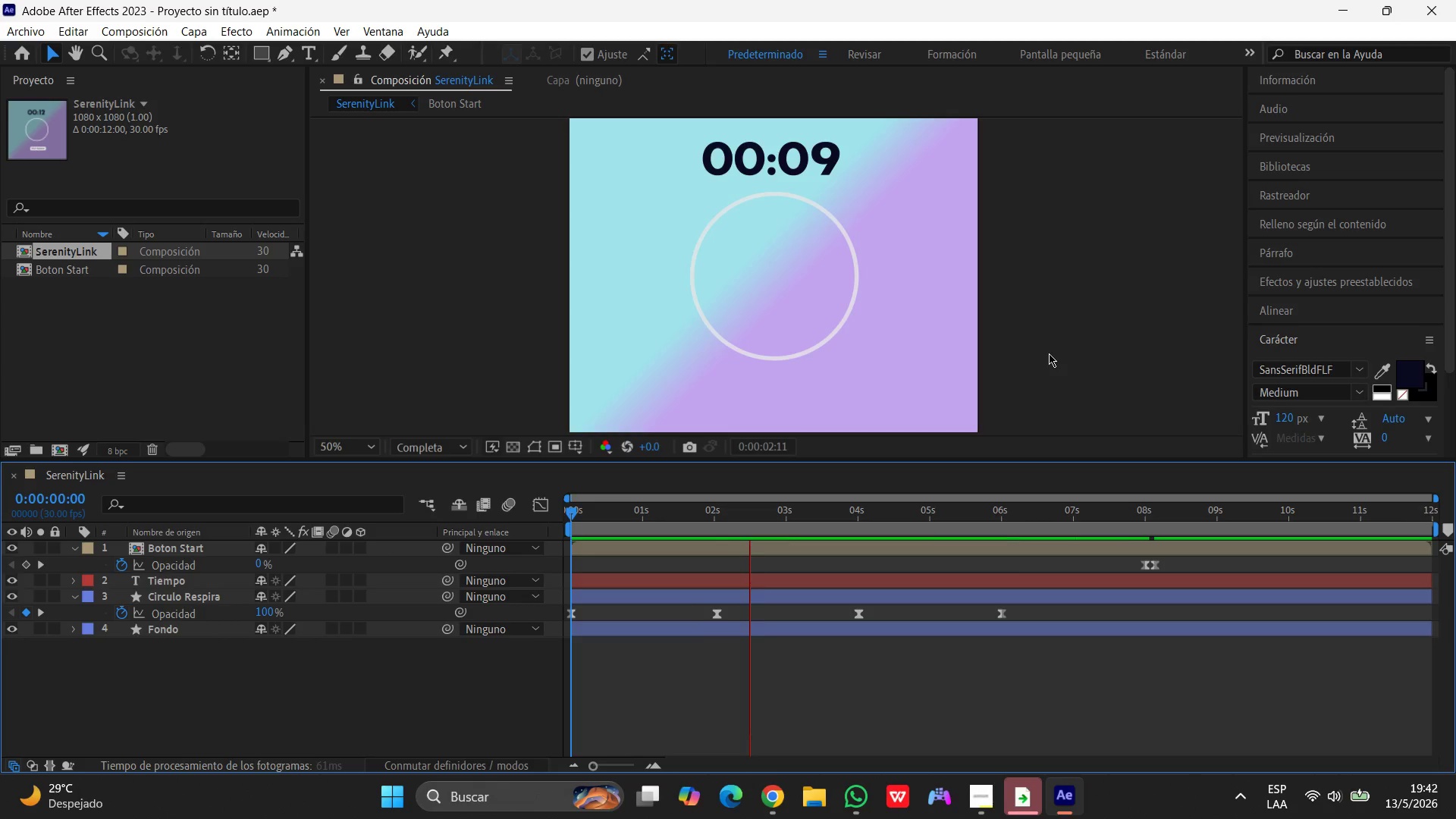 
scroll: coordinate [1049, 353], scroll_direction: down, amount: 1.0
 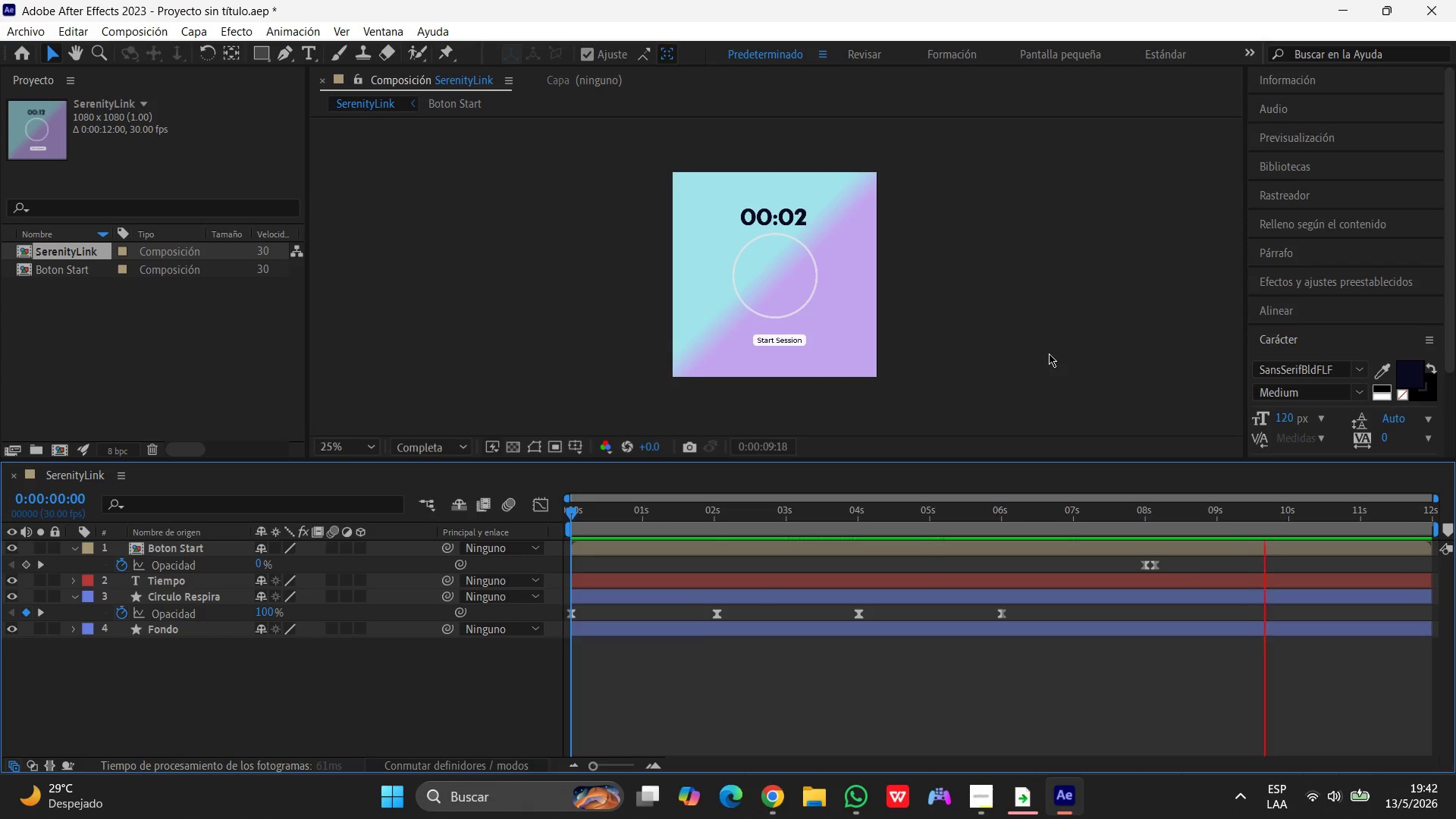 
wait(11.52)
 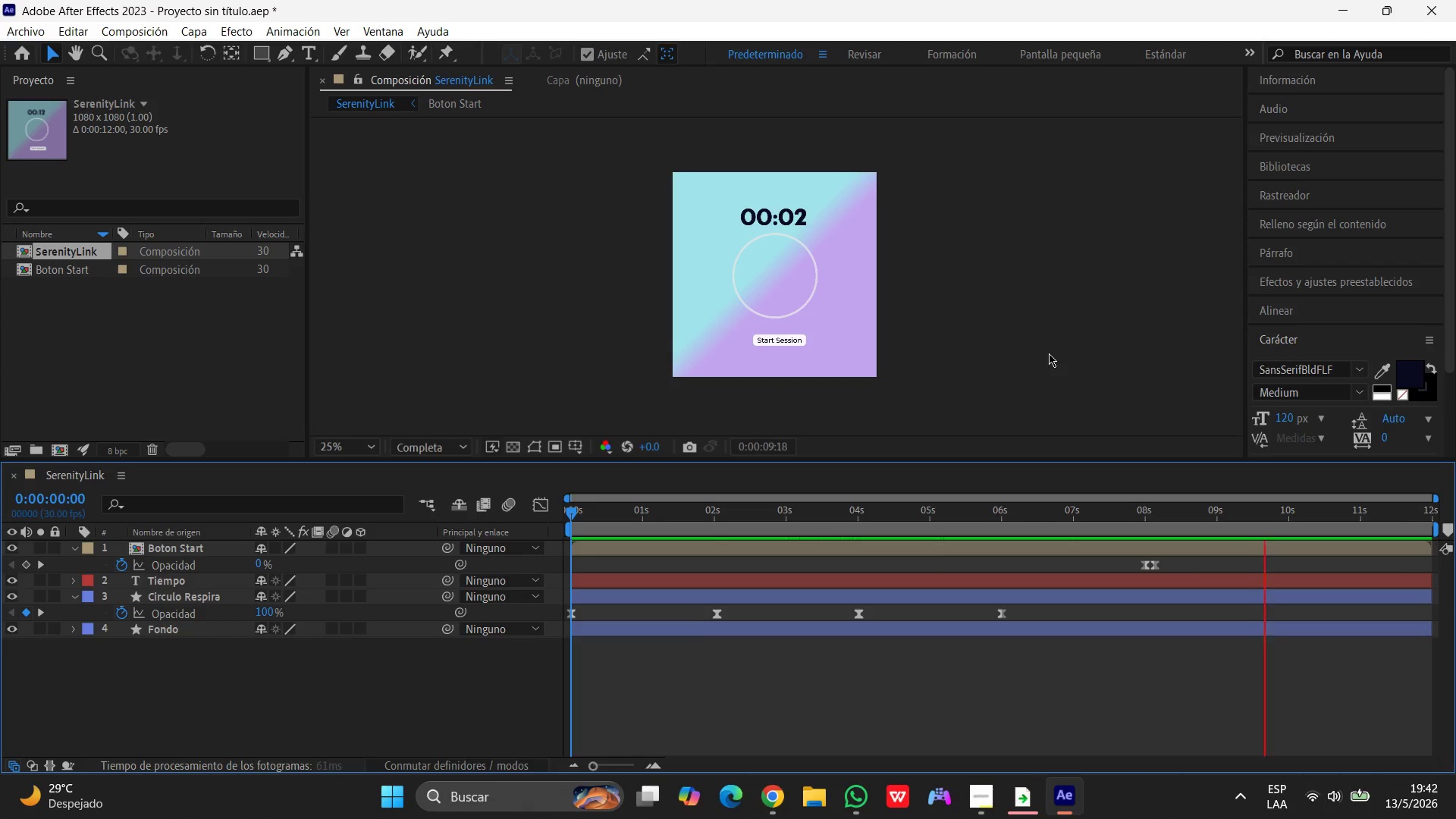 
key(Space)
 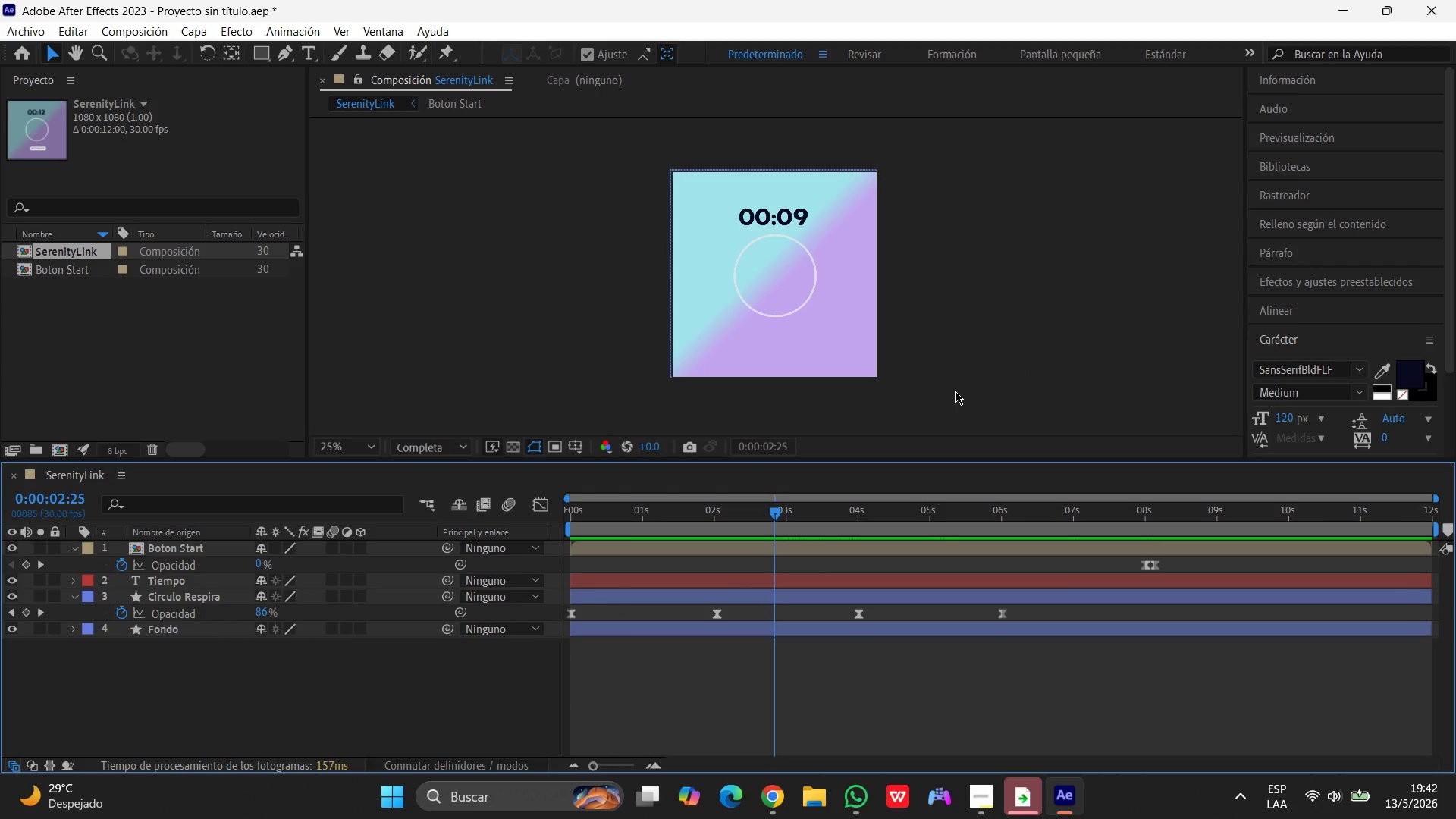 
wait(7.55)
 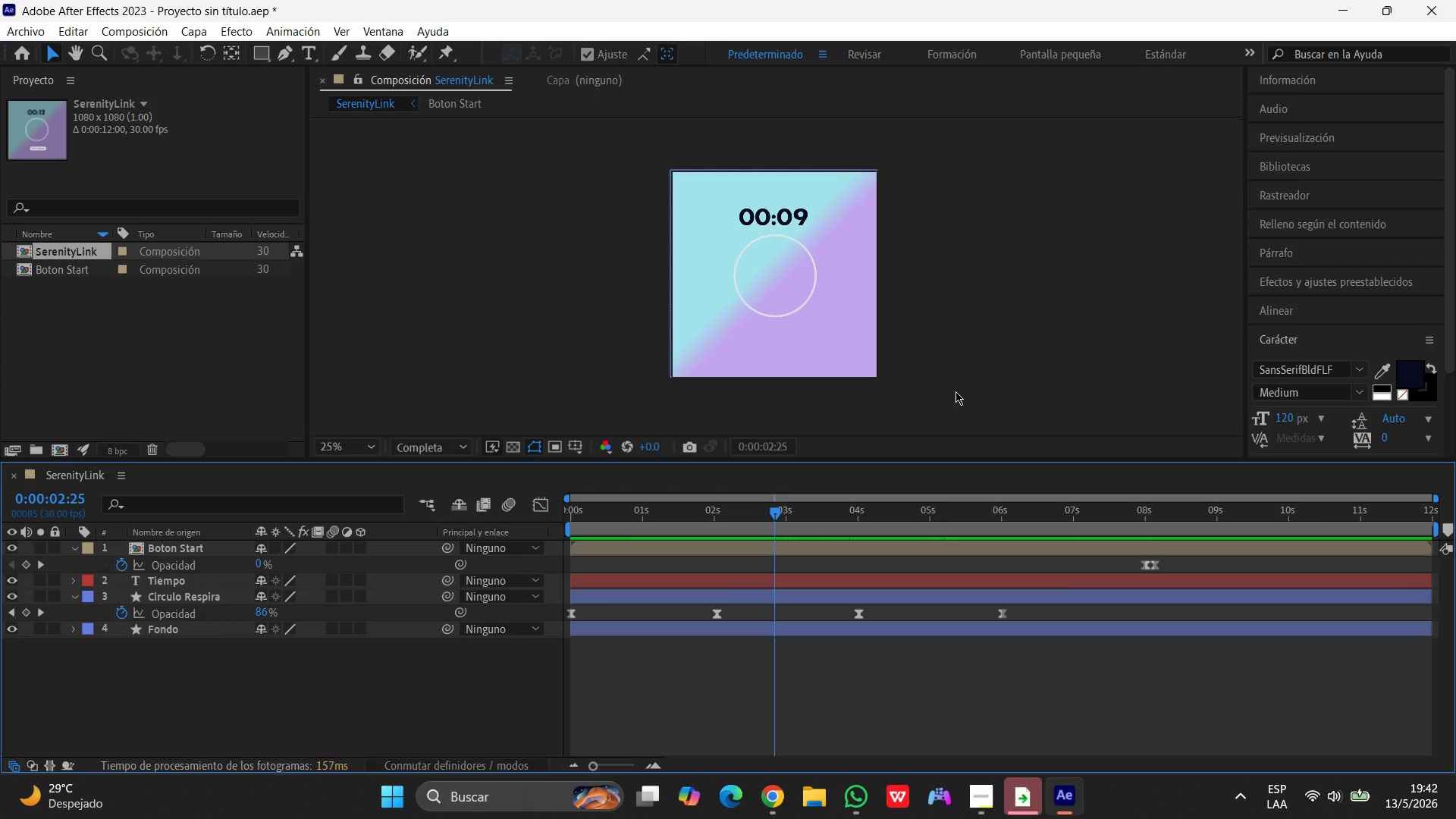 
left_click([186, 547])
 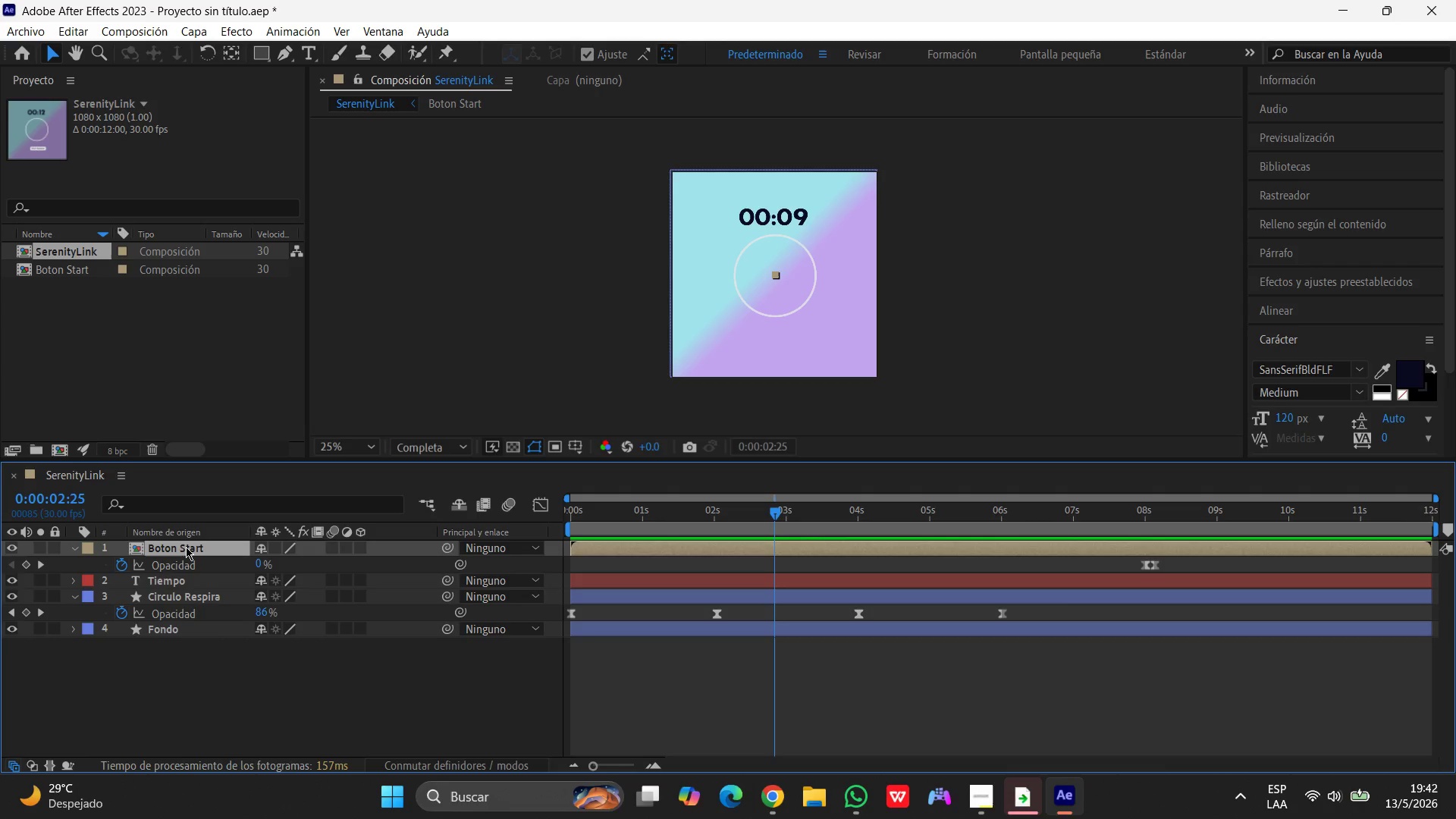 
mouse_move([783, 507])
 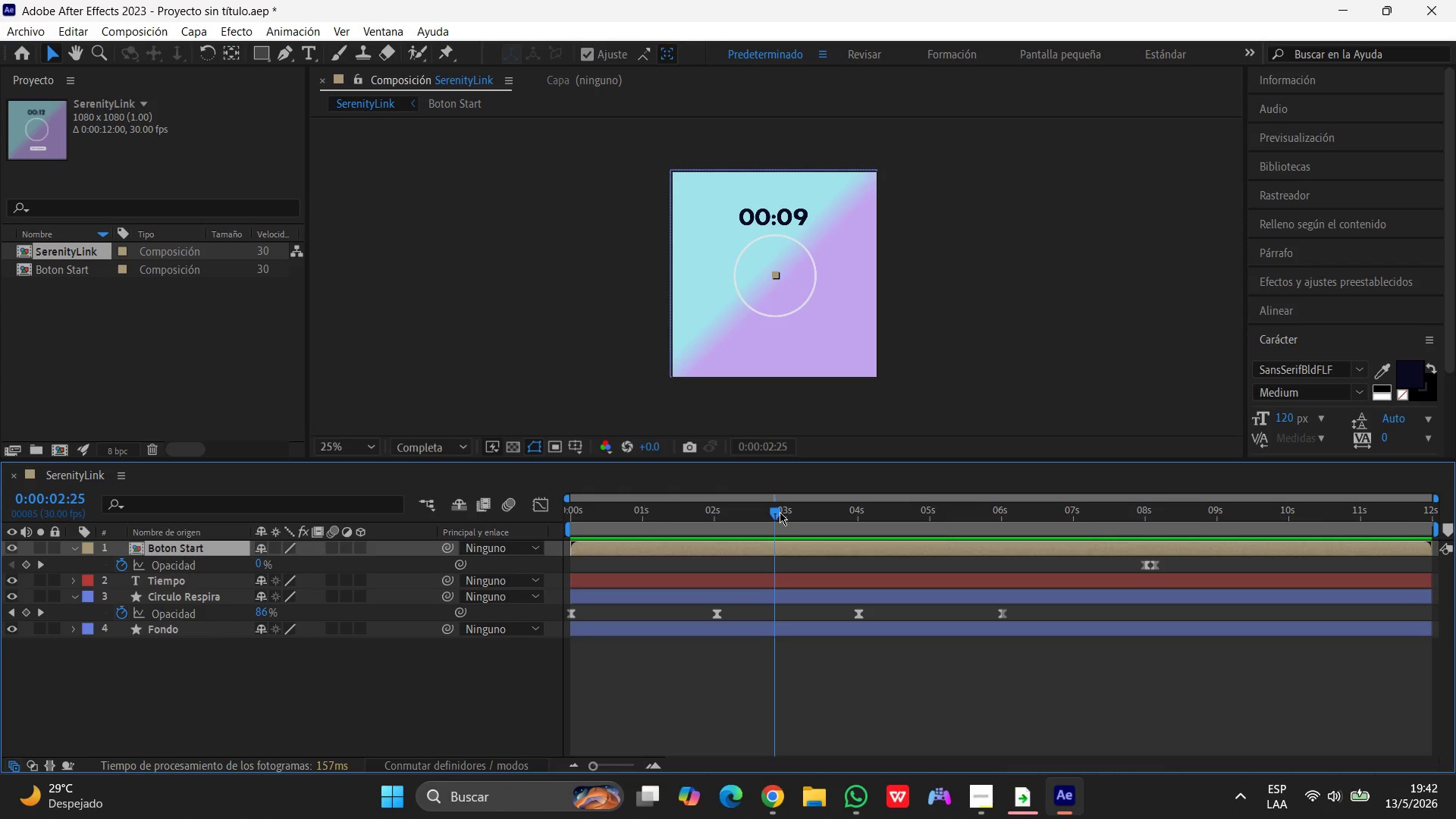 
left_click_drag(start_coordinate=[778, 513], to_coordinate=[1148, 506])
 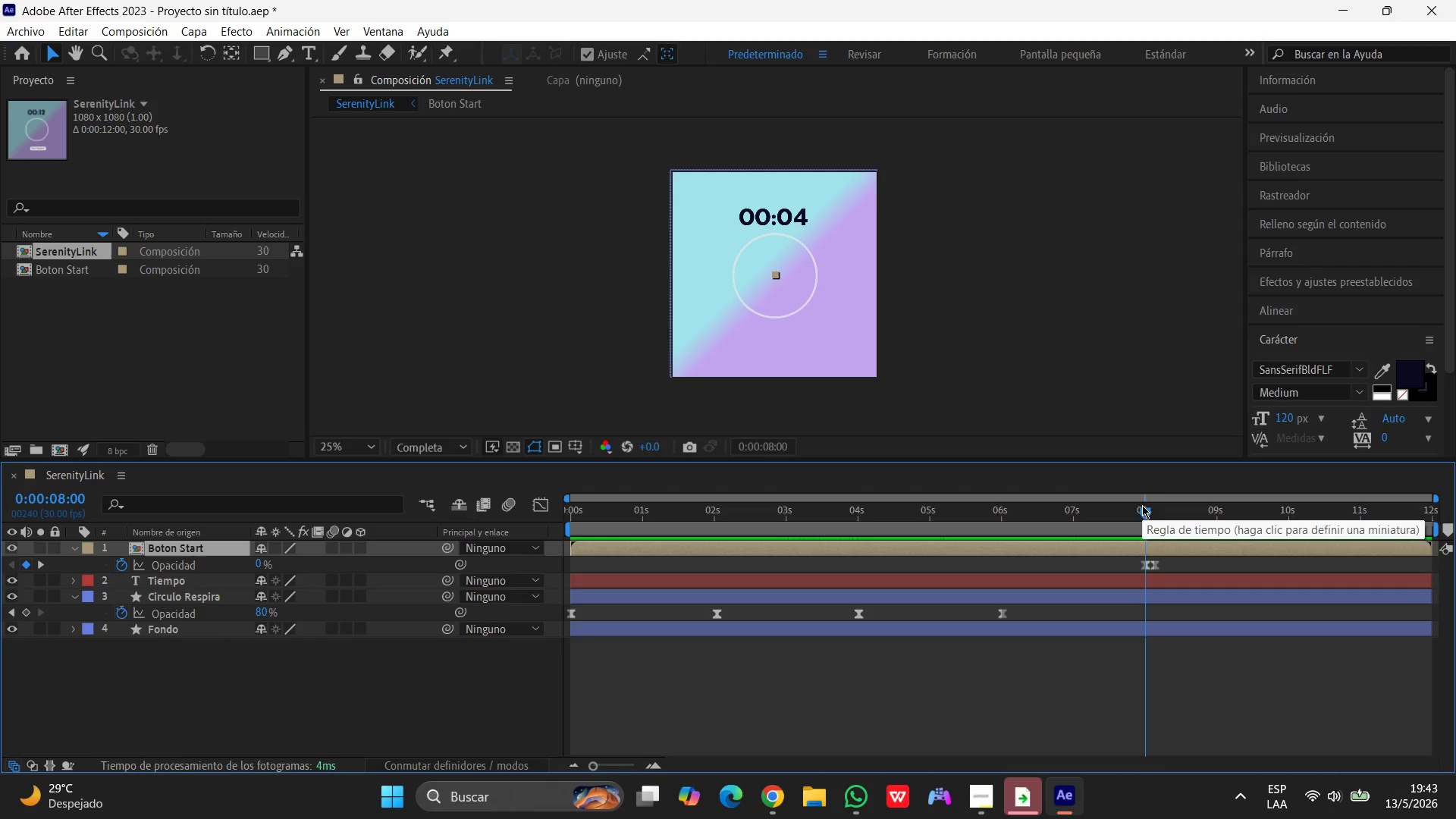 
wait(5.69)
 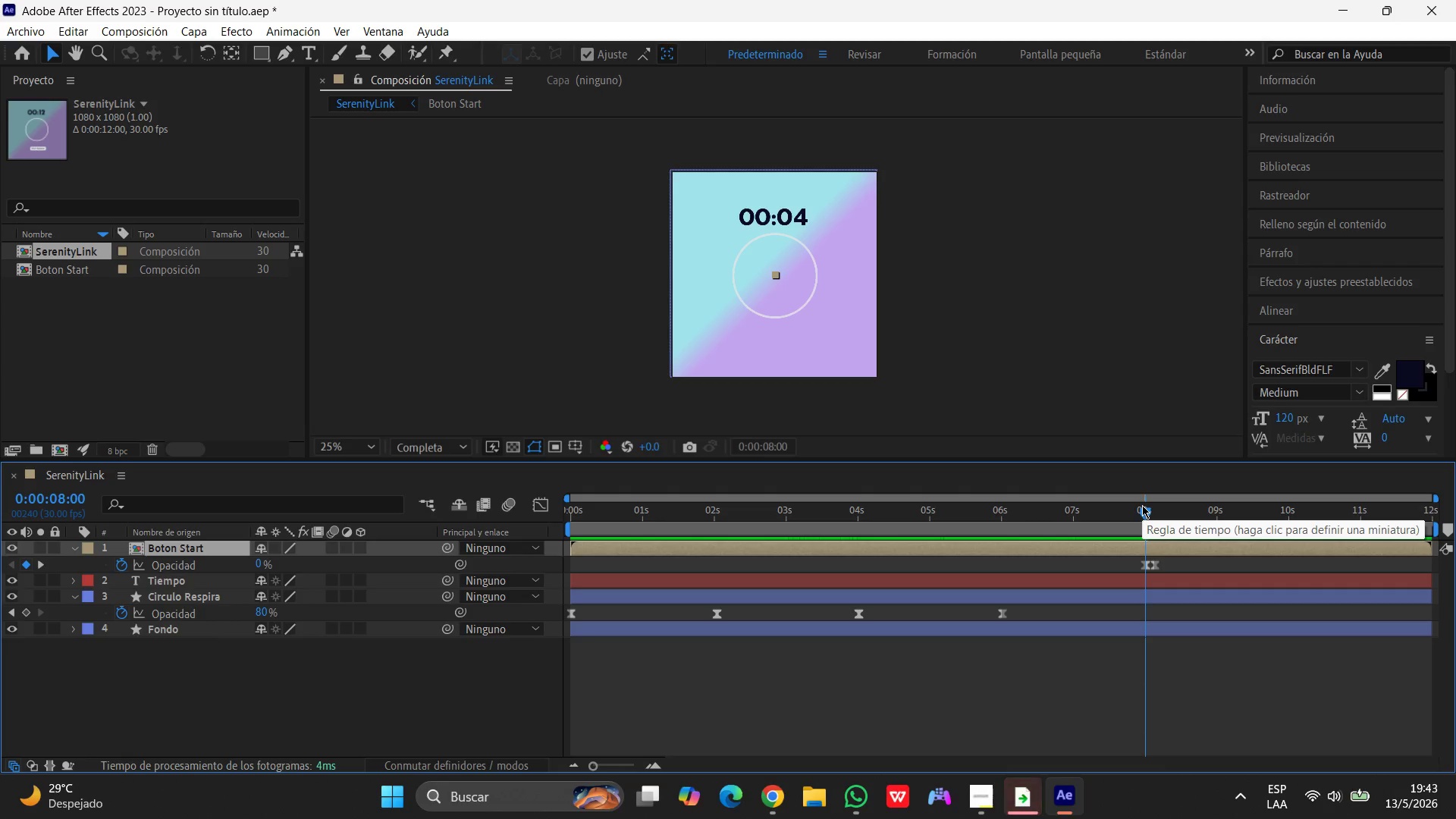 
left_click([199, 548])
 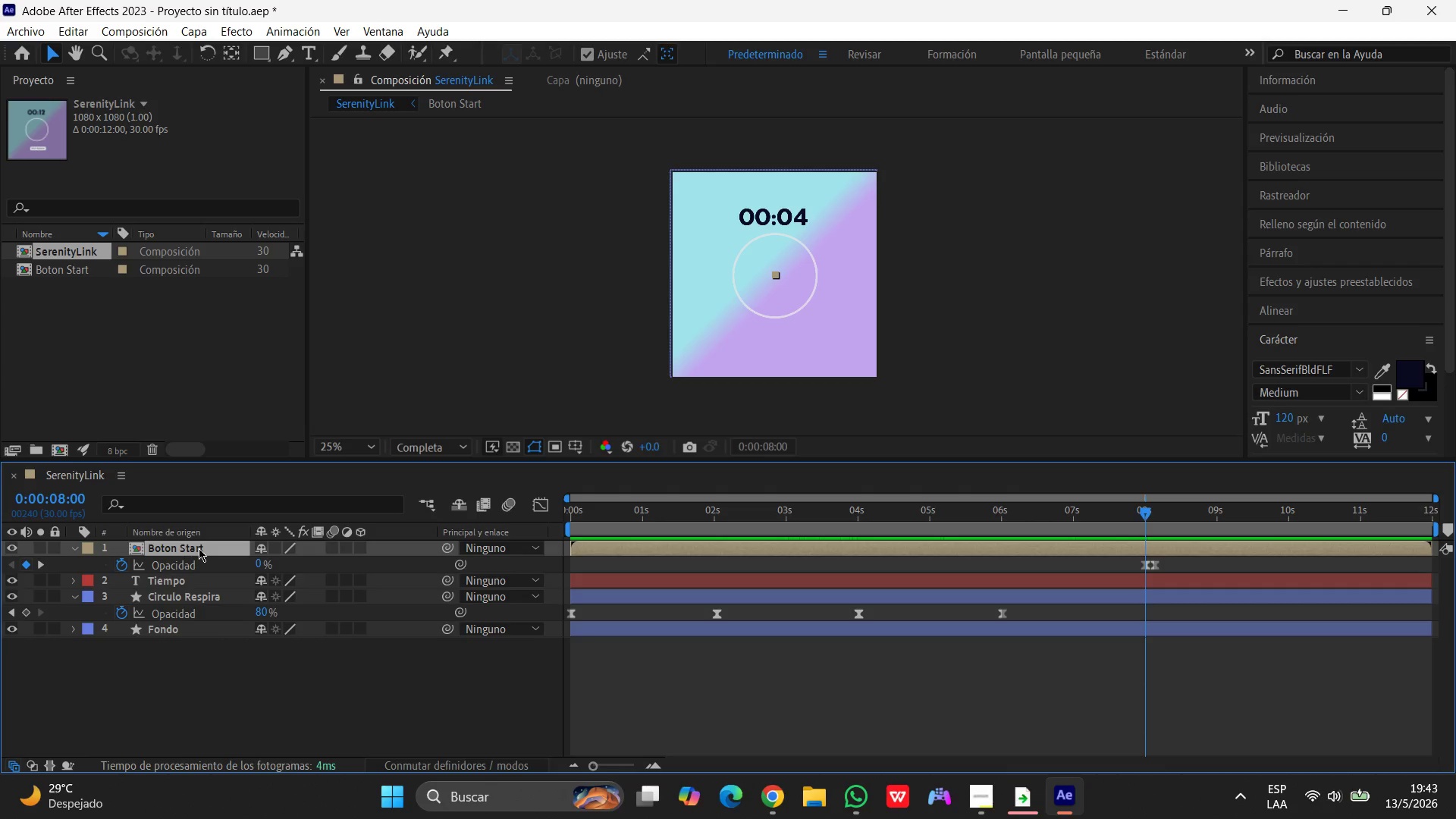 
key(P)
 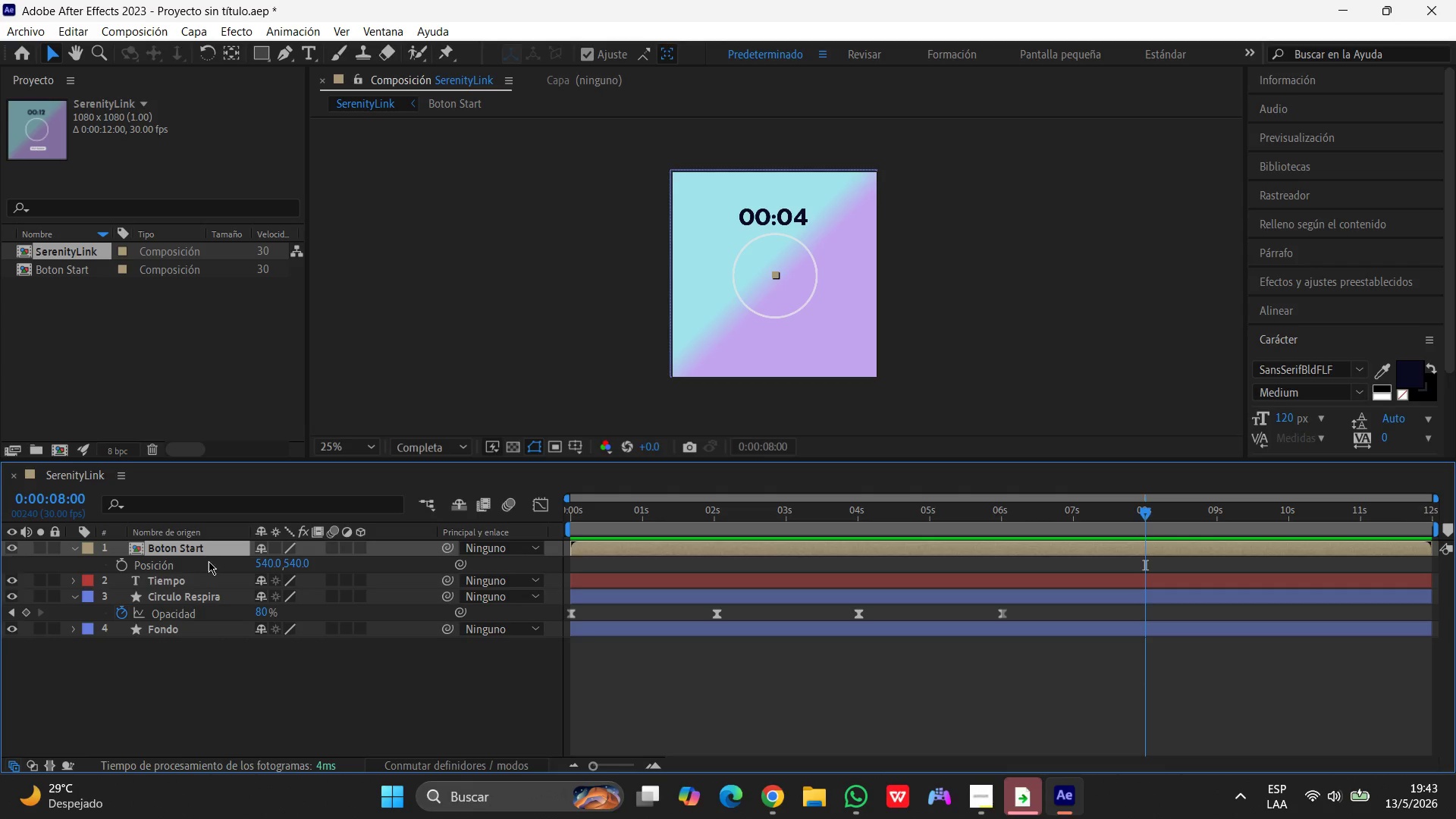 
wait(6.97)
 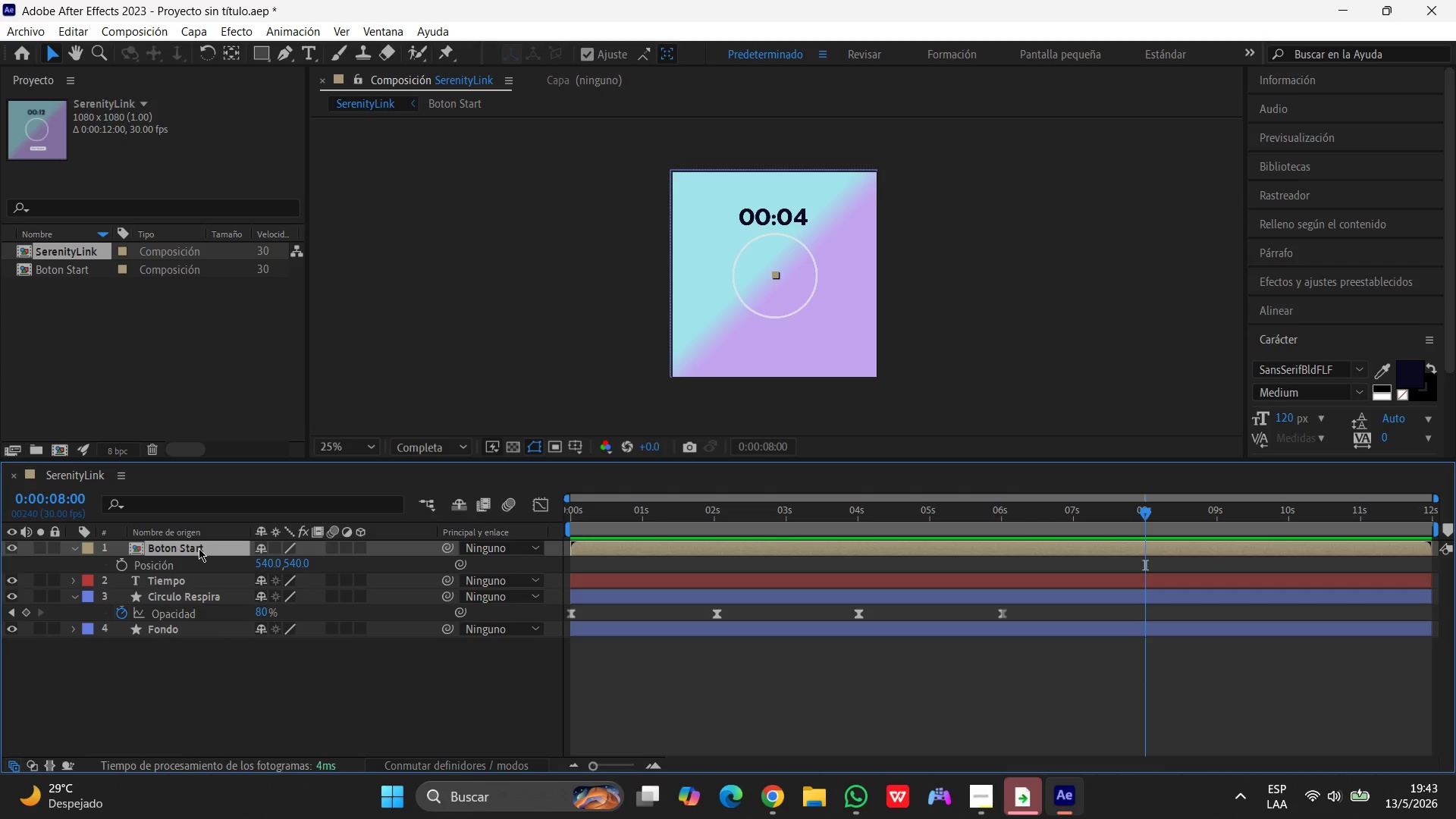 
left_click([297, 562])
 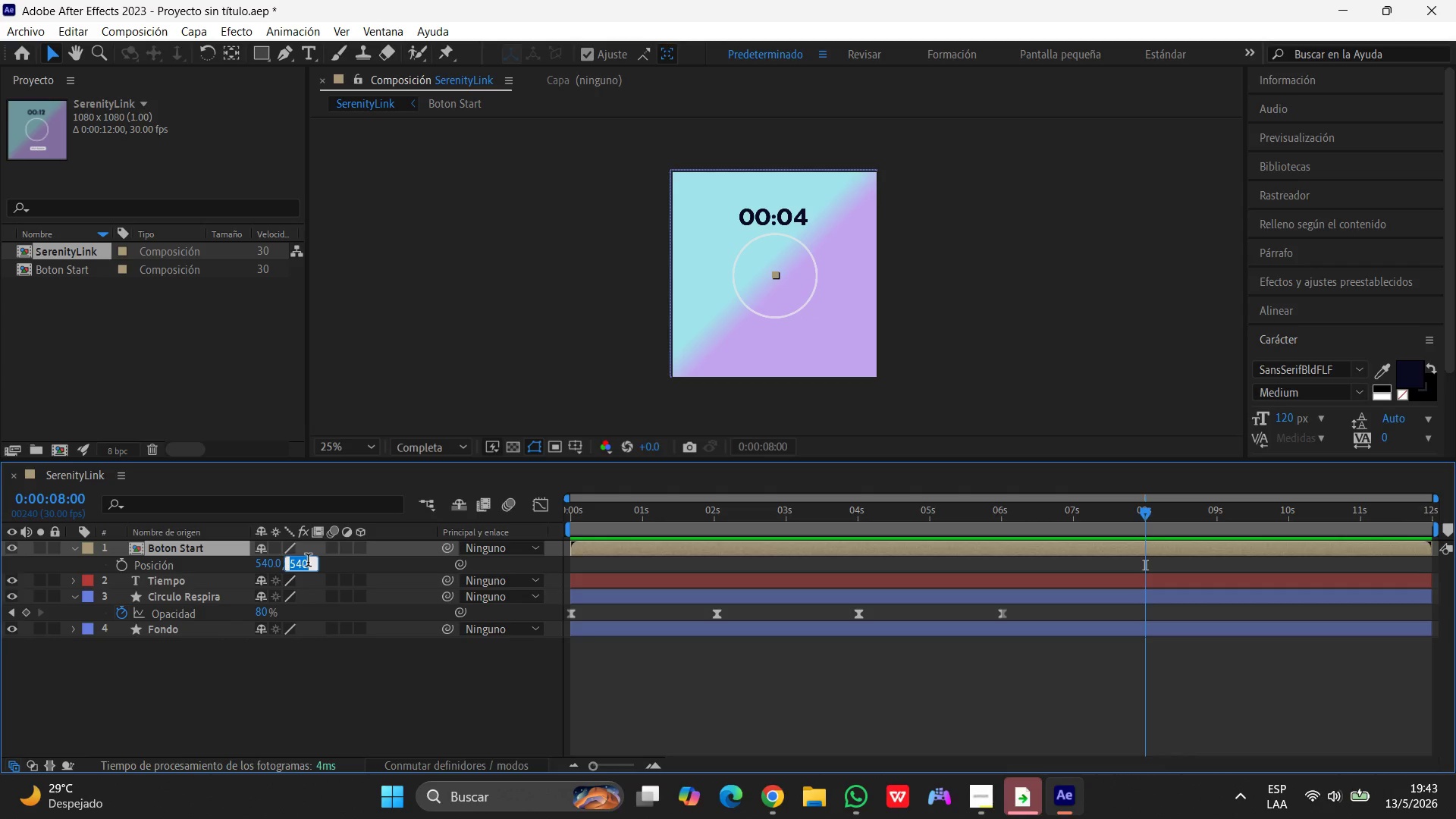 
key(NumpadAdd)
 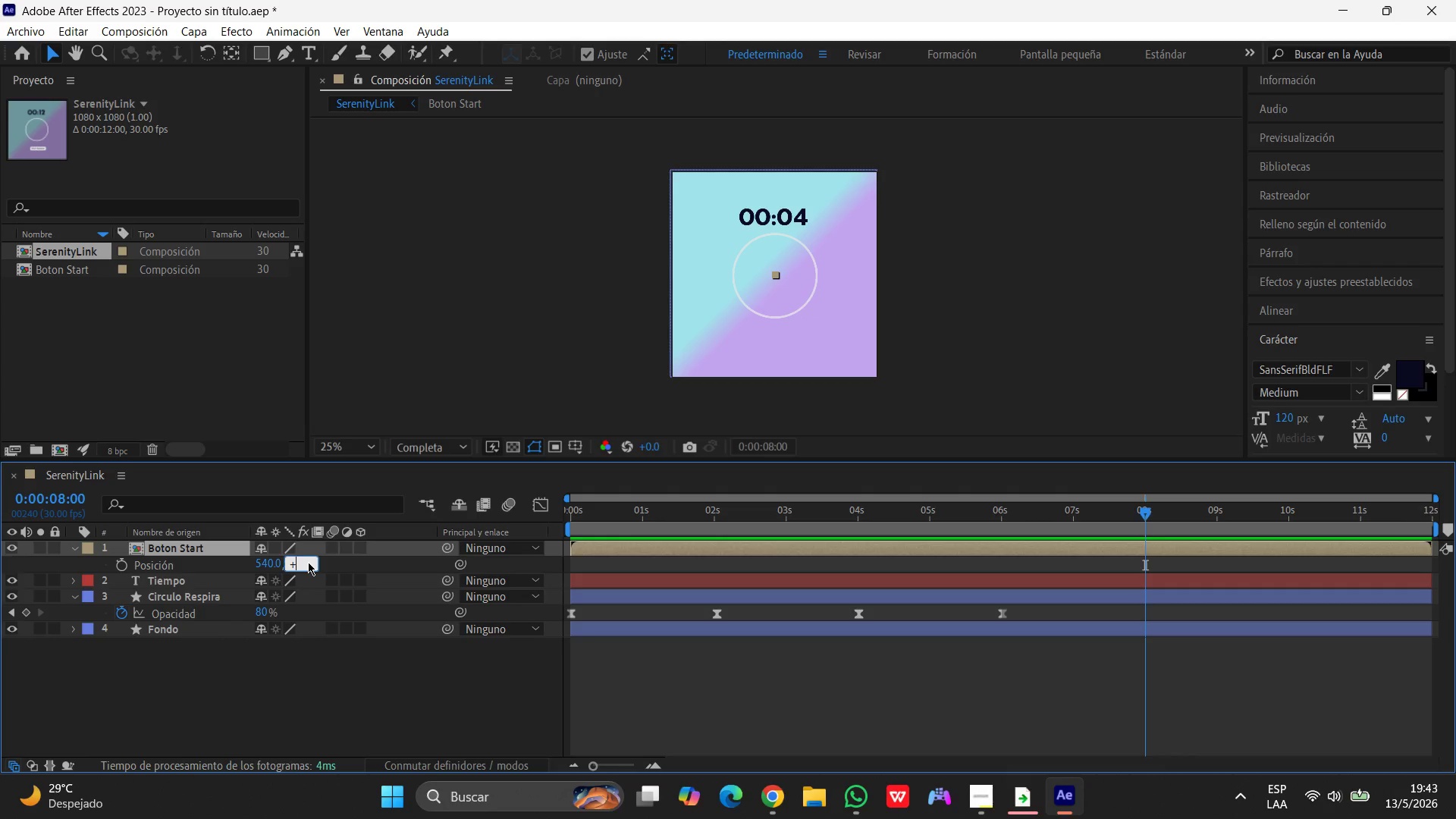 
key(Numpad2)
 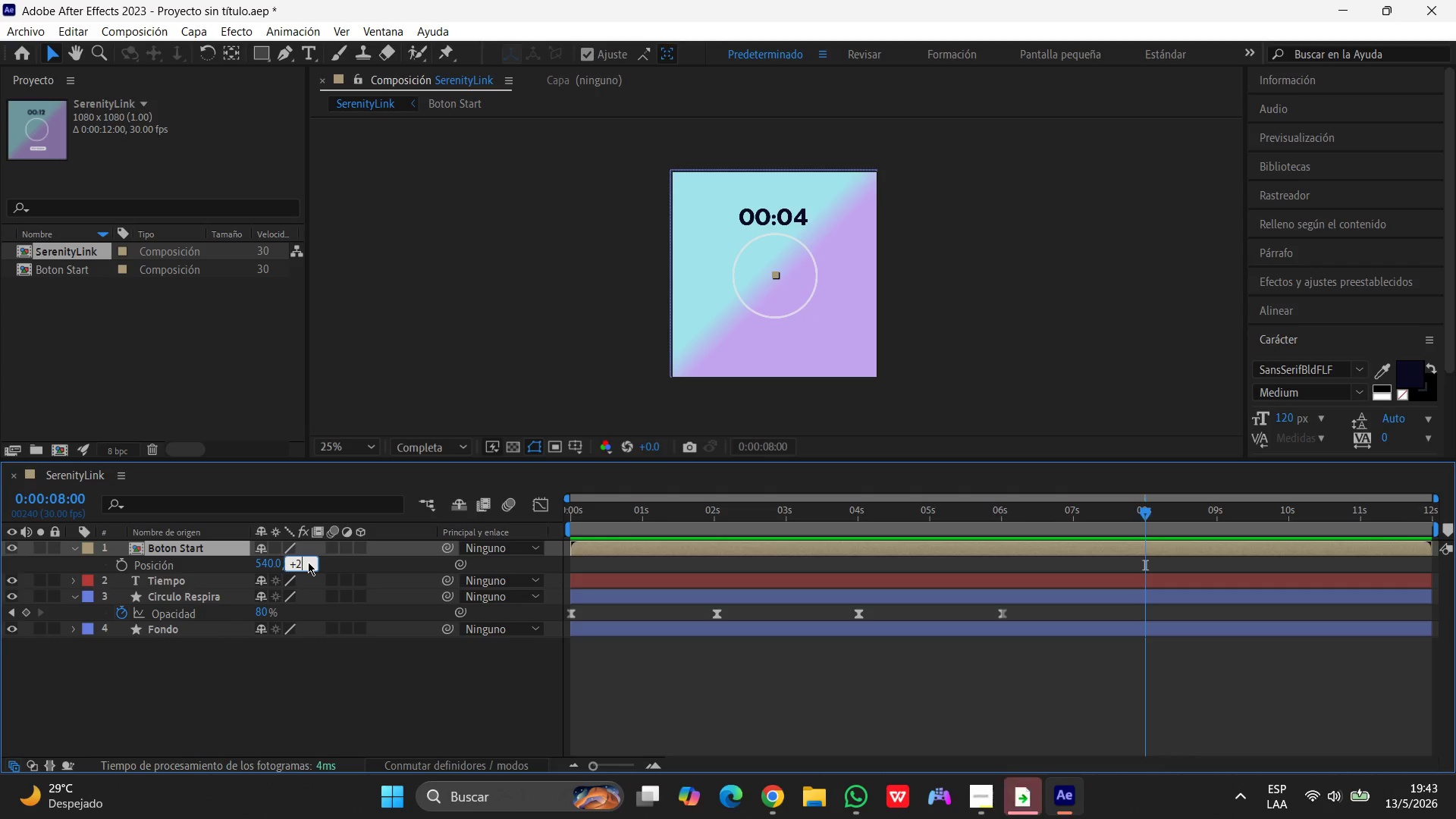 
key(Numpad0)
 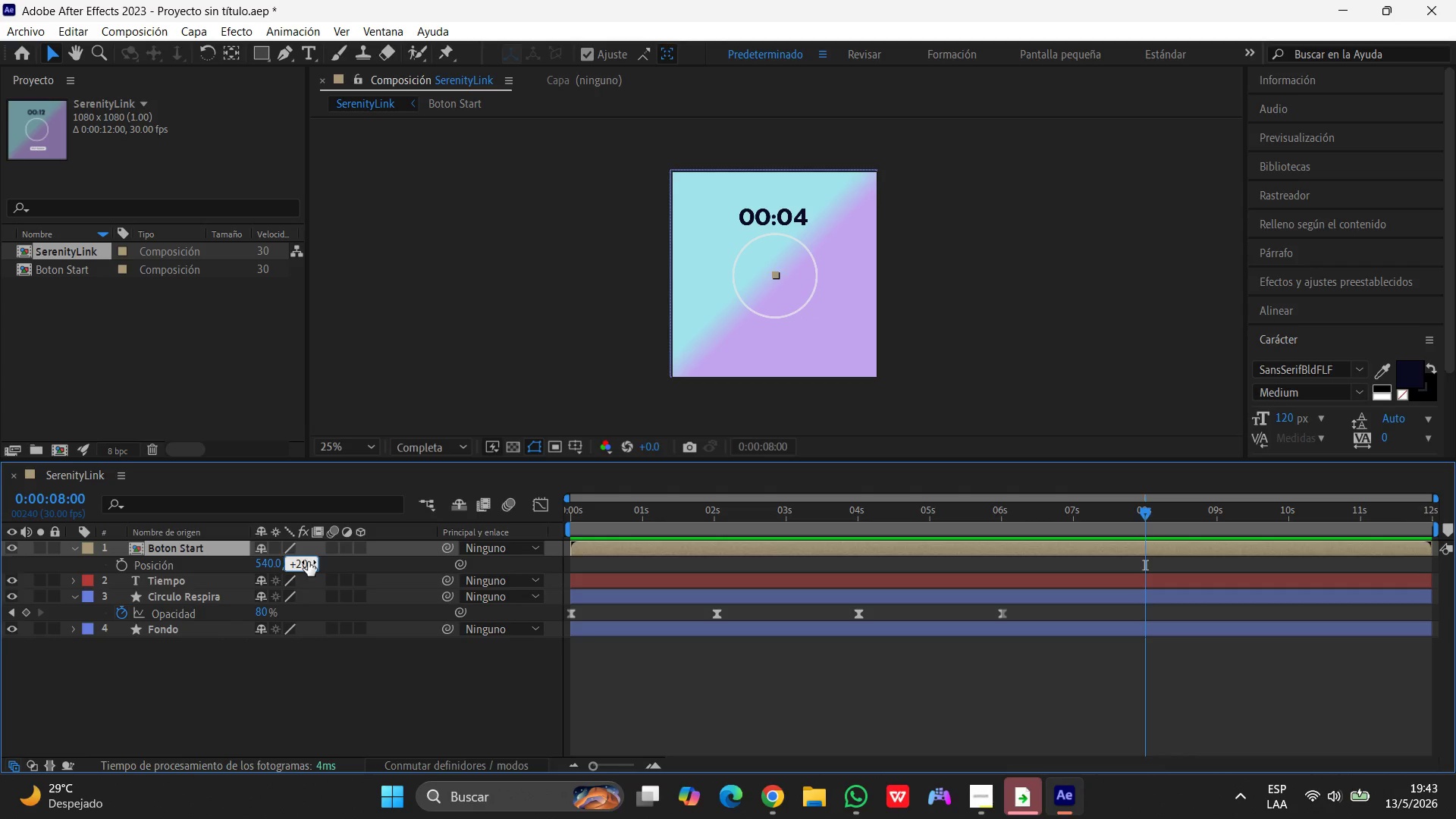 
key(Enter)
 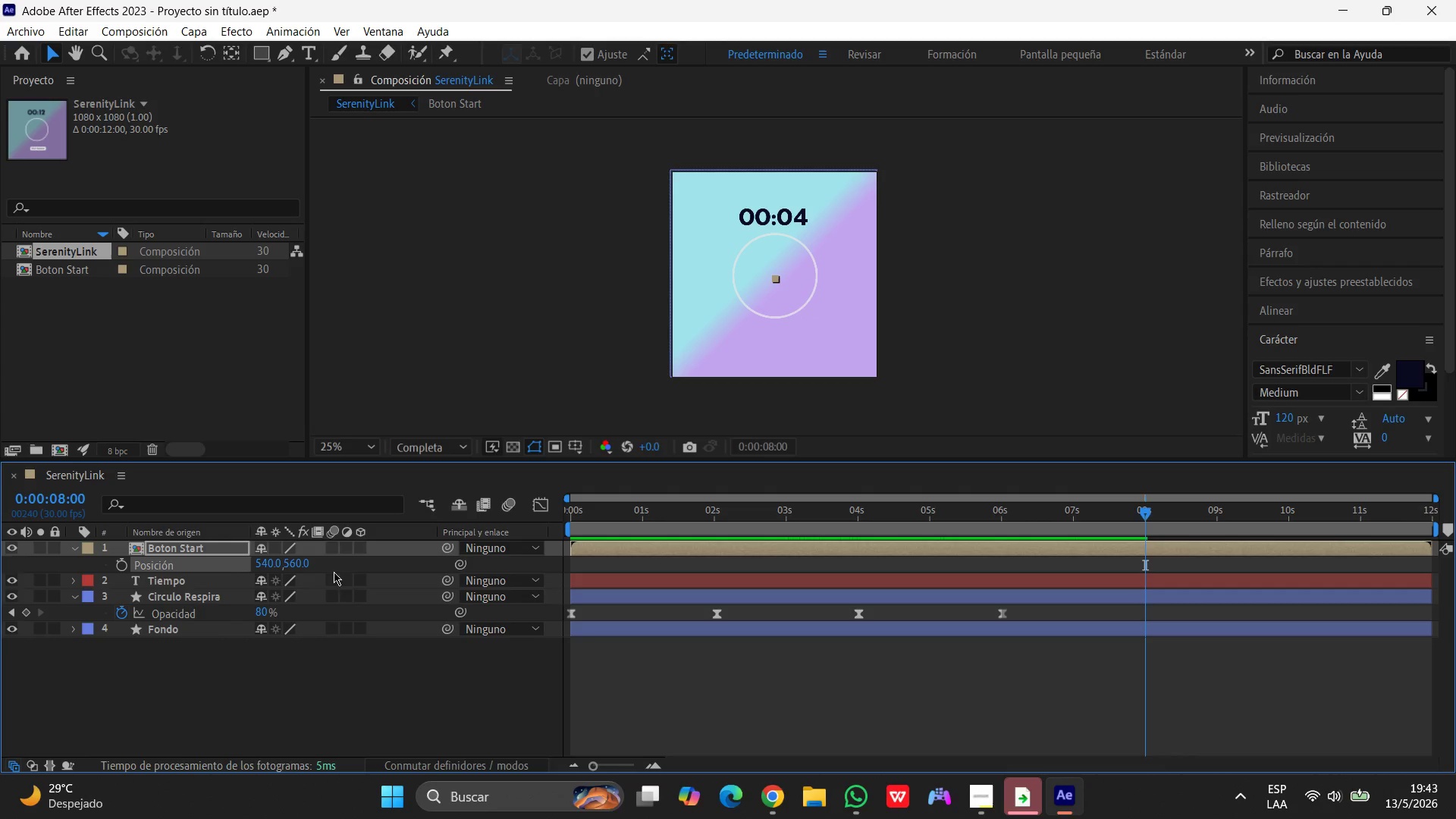 
left_click([296, 566])
 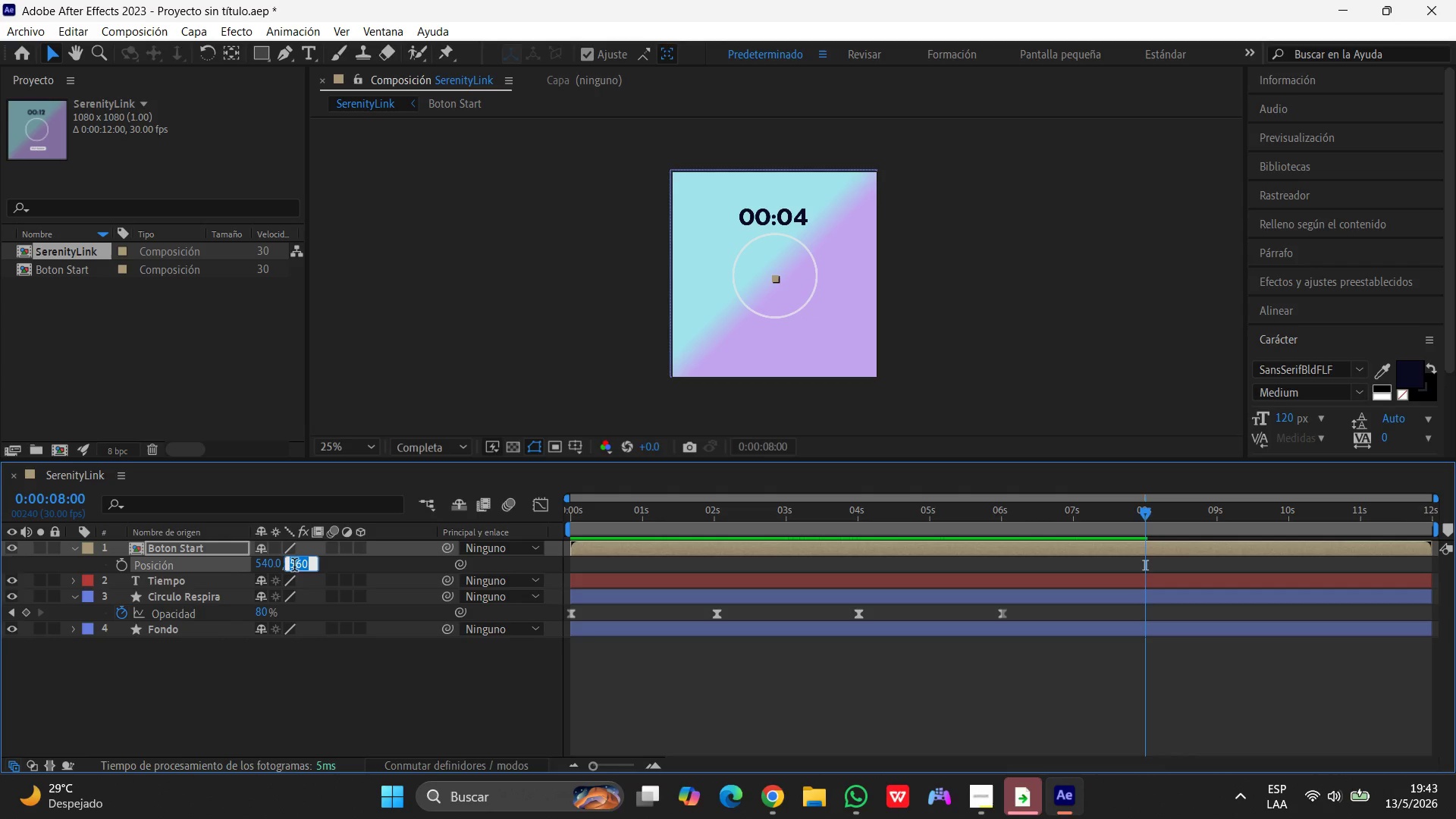 
key(NumpadAdd)
 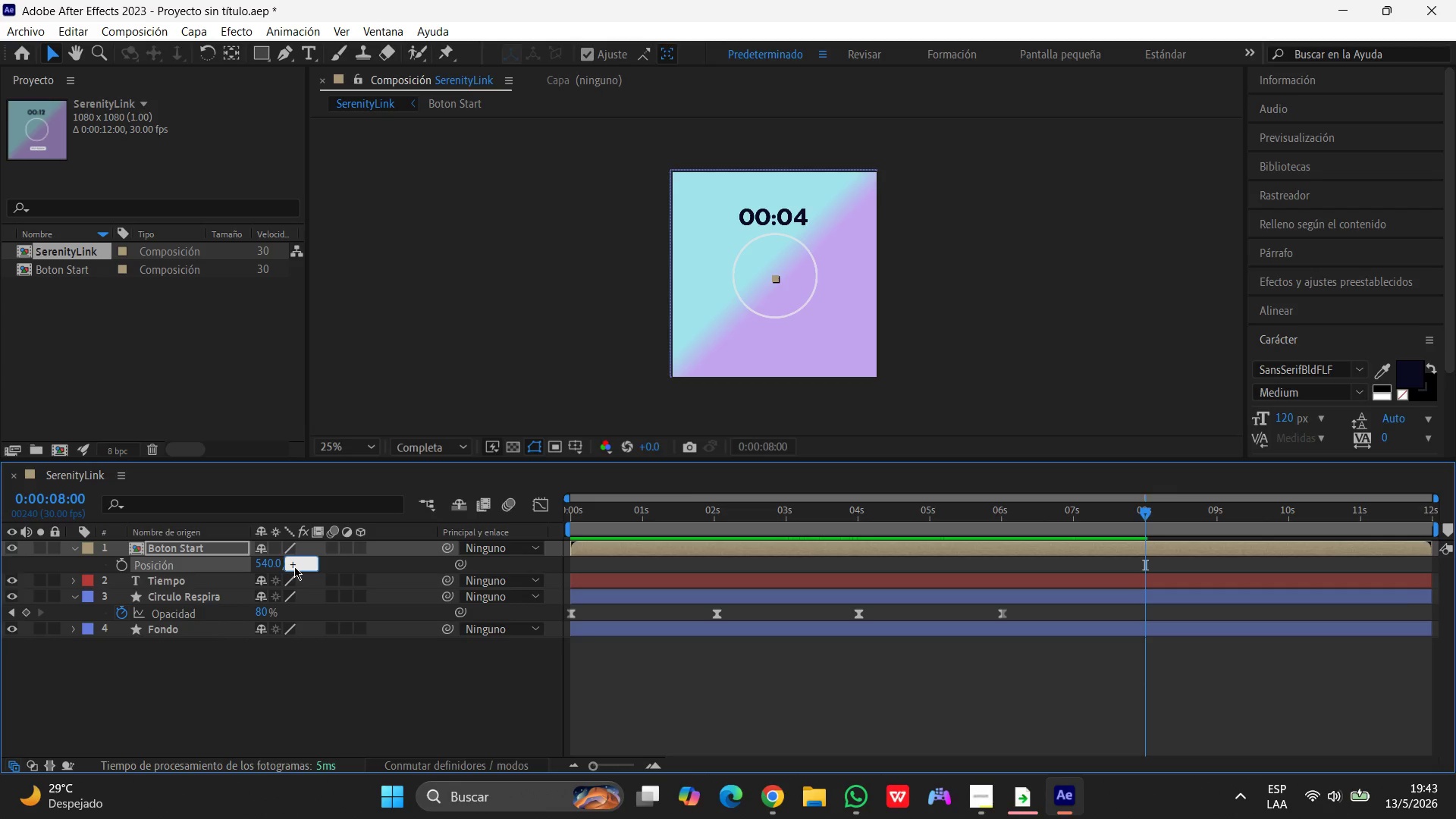 
key(Numpad2)
 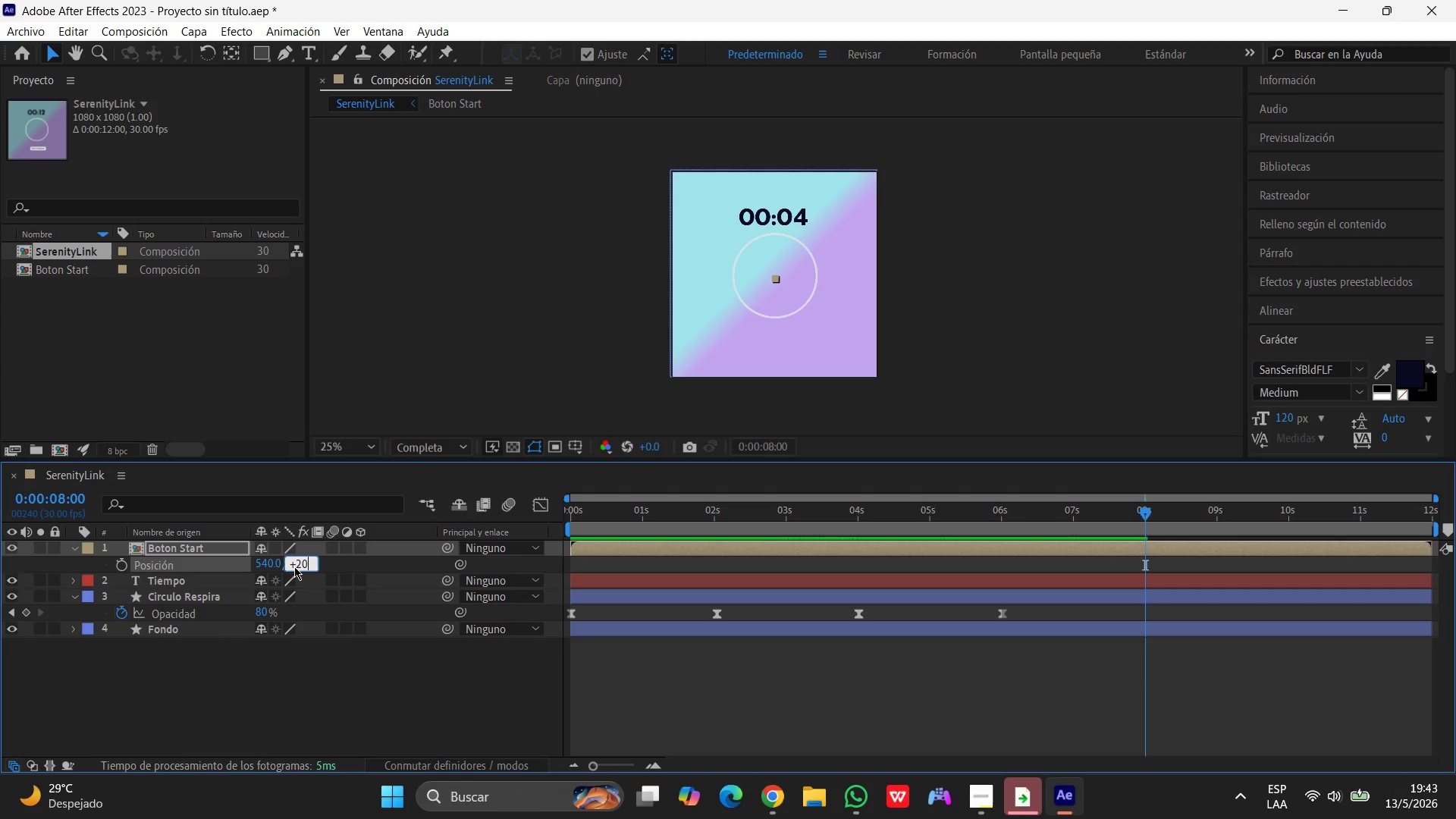 
key(Numpad0)
 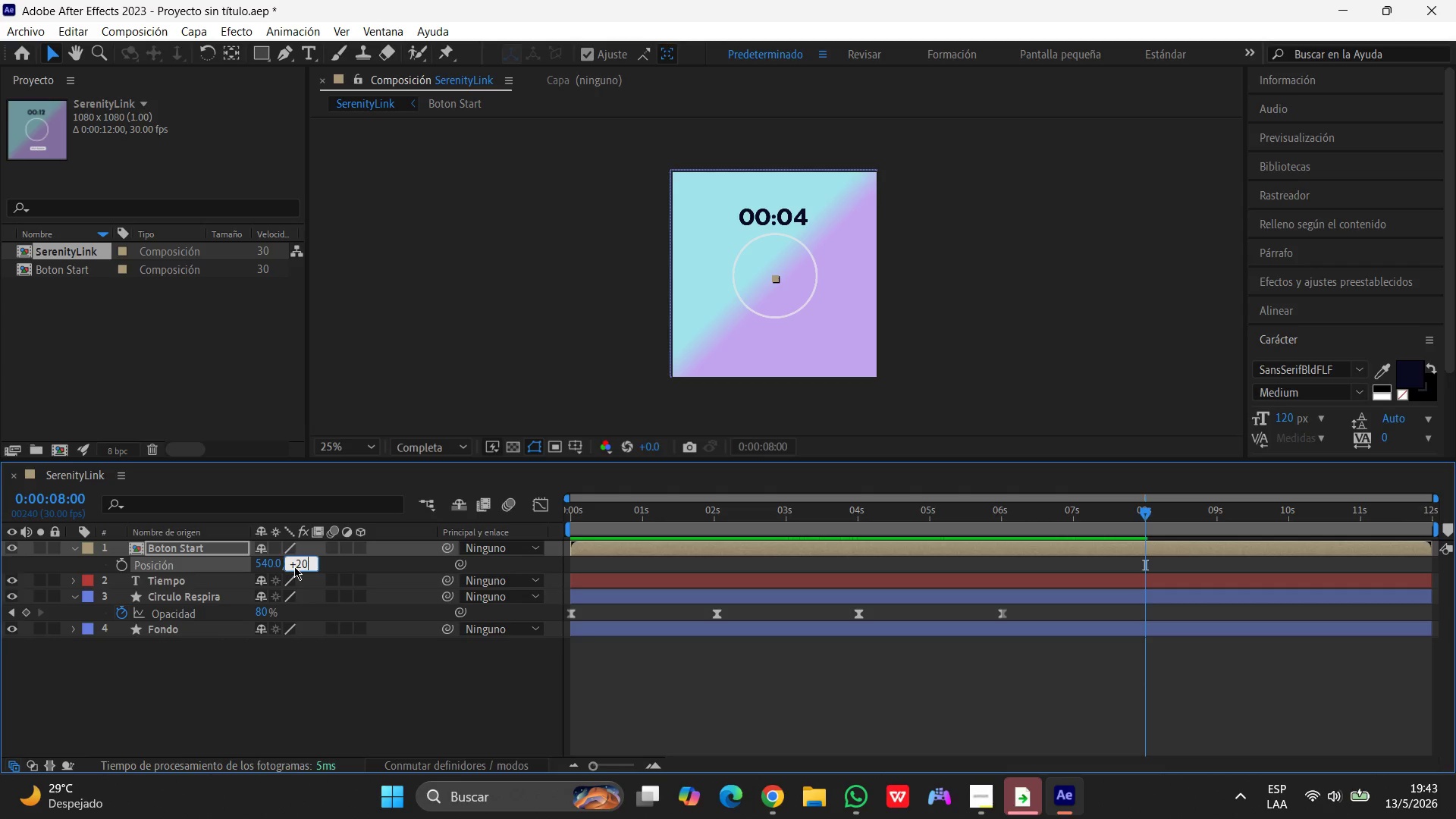 
key(Enter)
 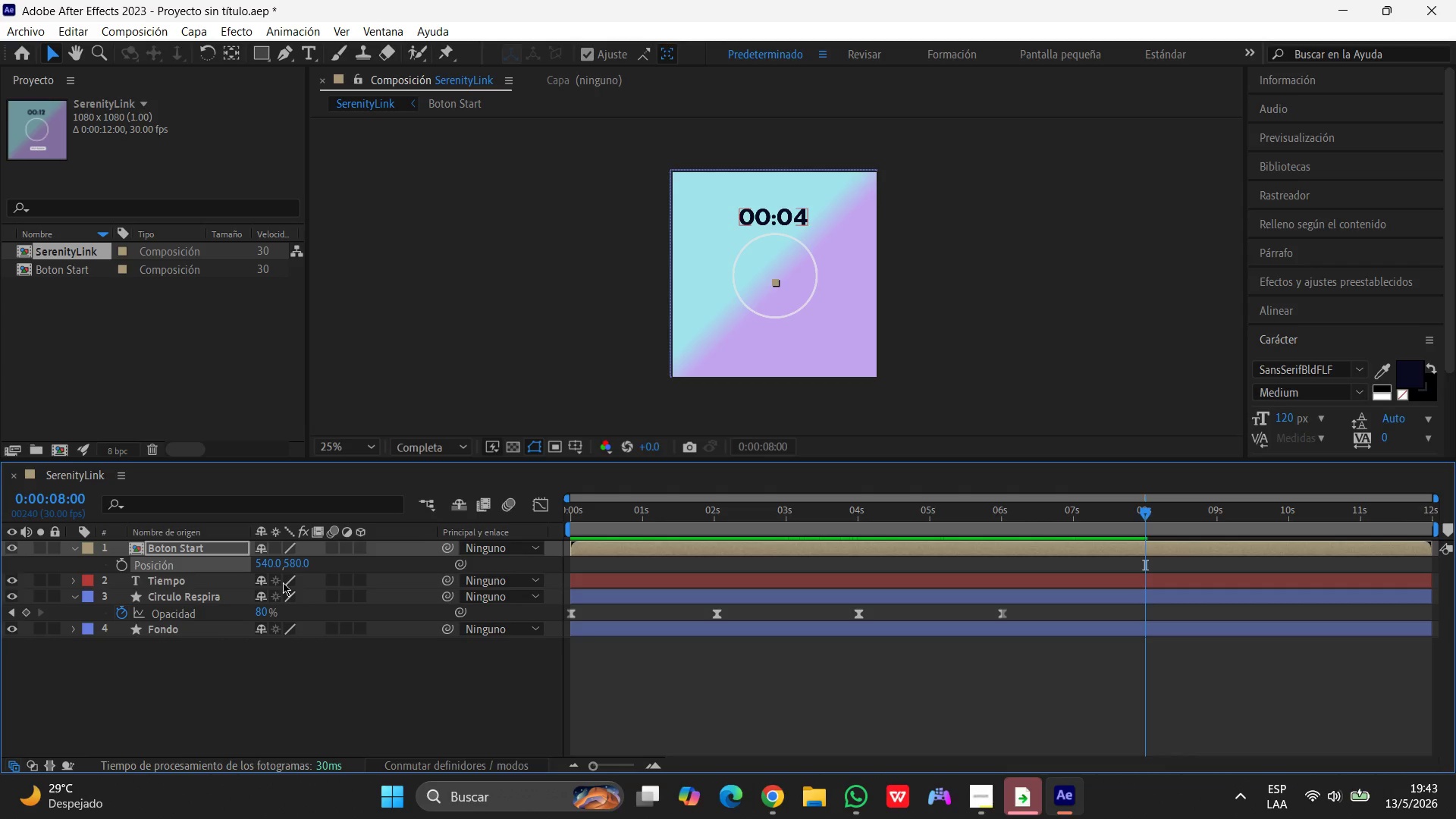 
wait(5.73)
 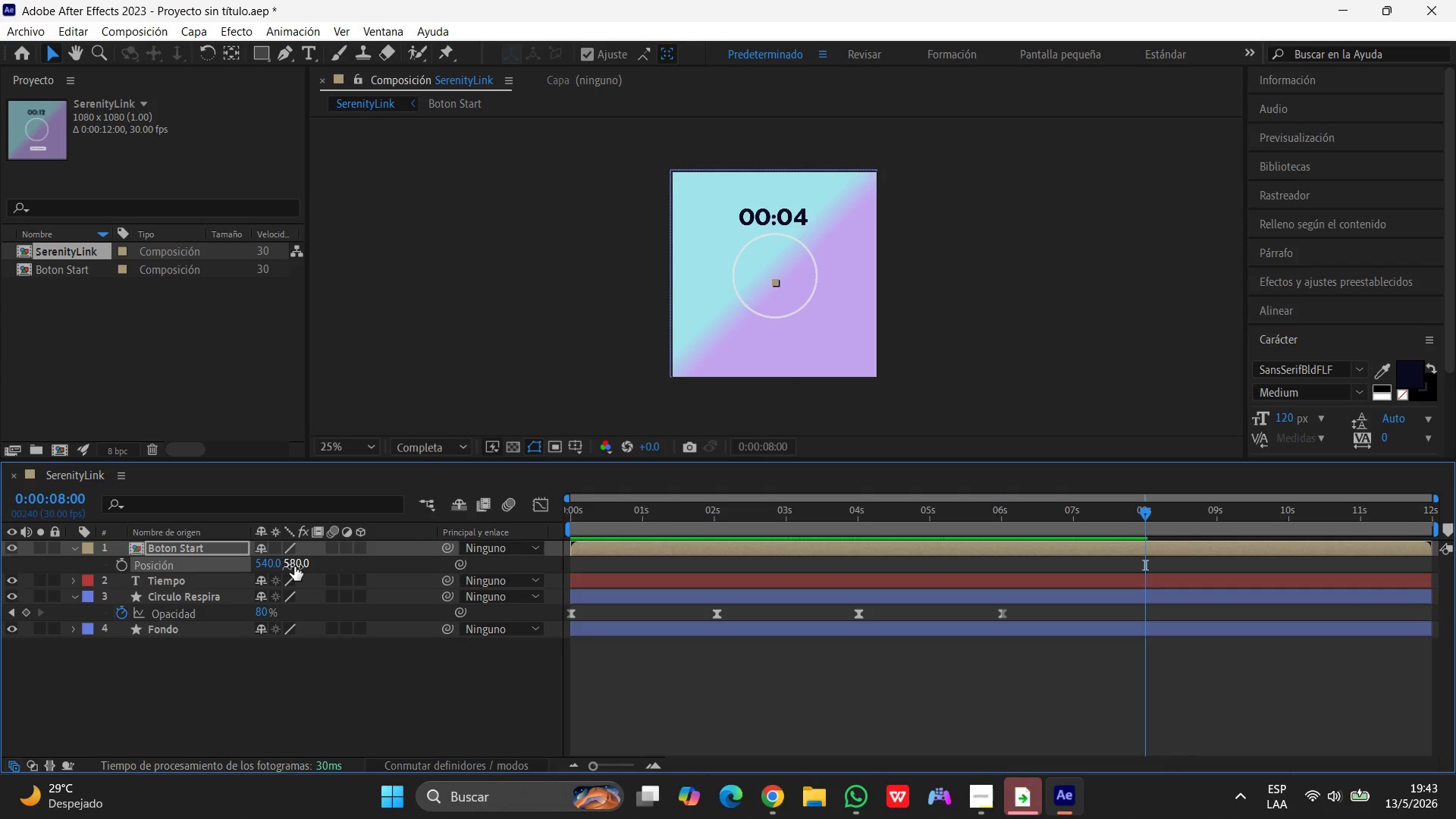 
left_click_drag(start_coordinate=[1145, 513], to_coordinate=[1155, 513])
 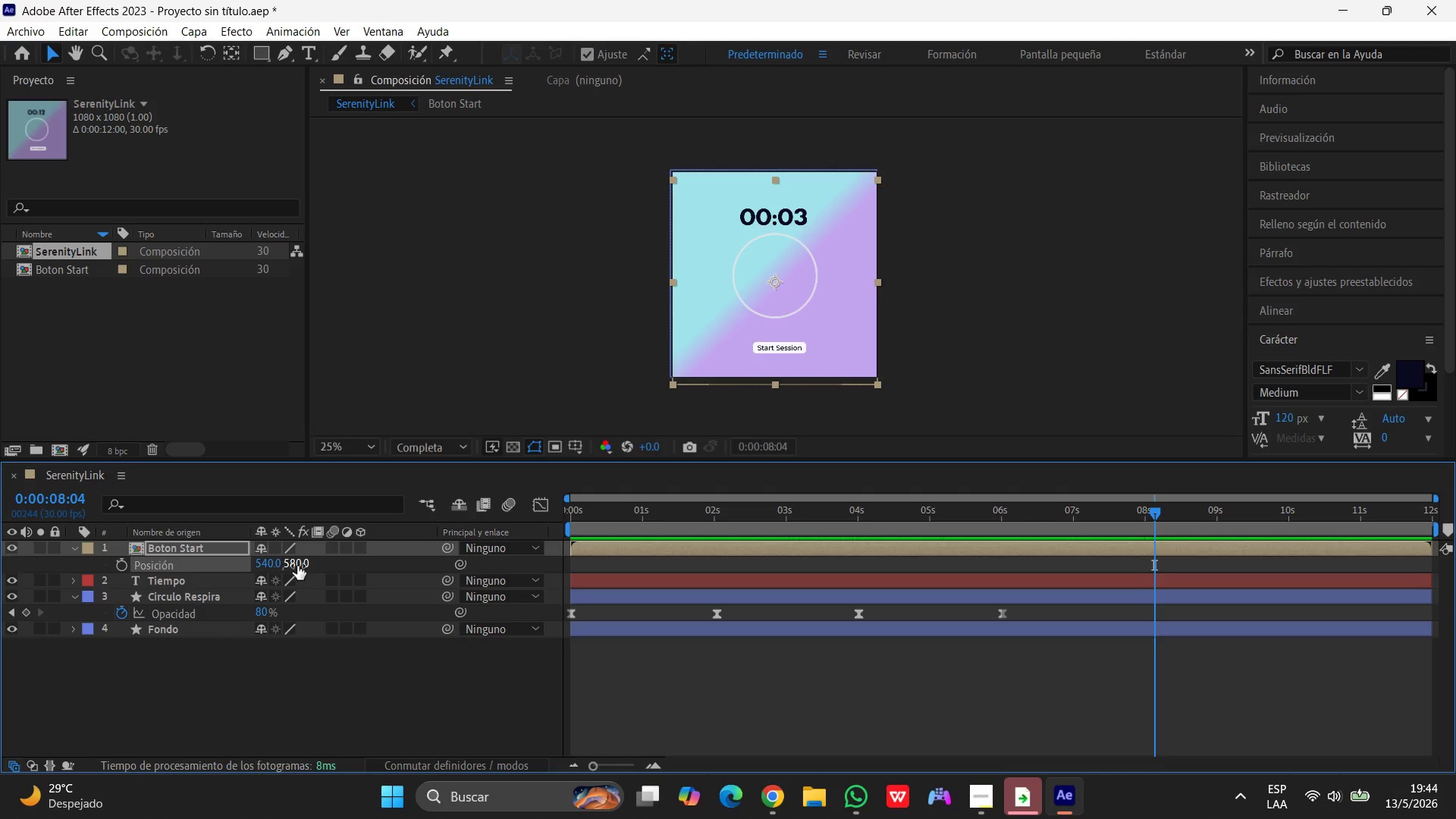 
wait(29.81)
 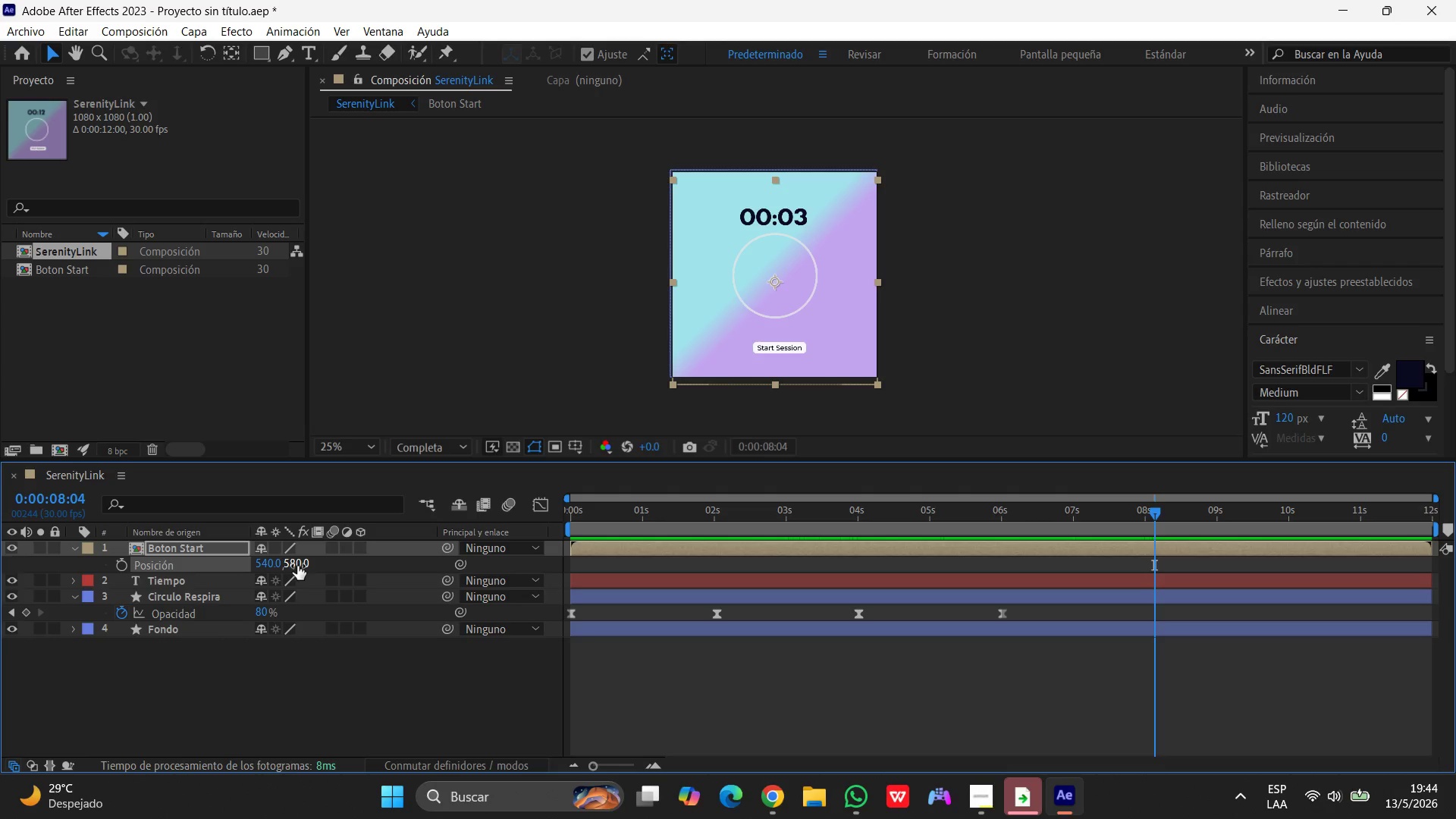 
left_click([293, 560])
 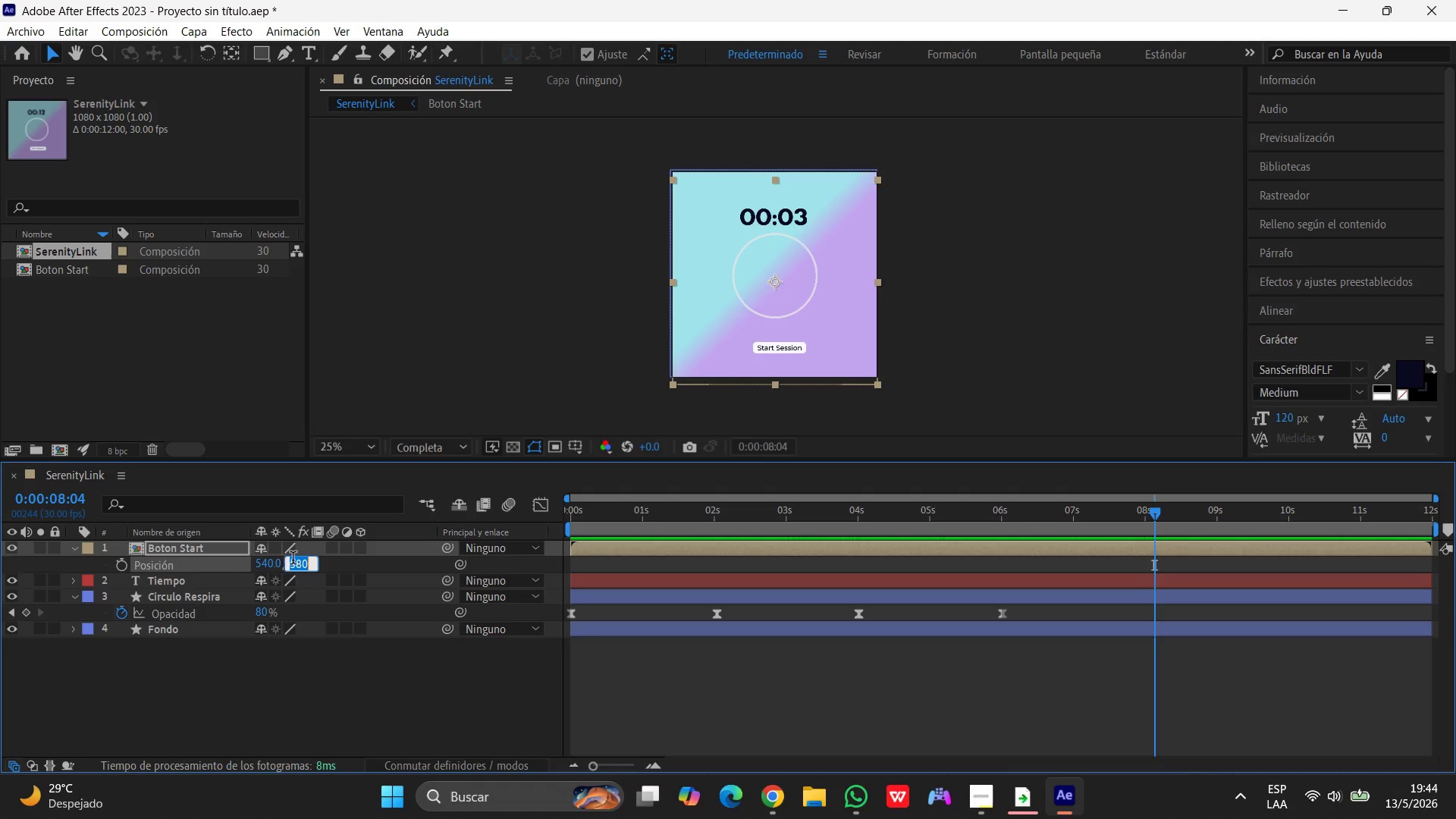 
key(Numpad1)
 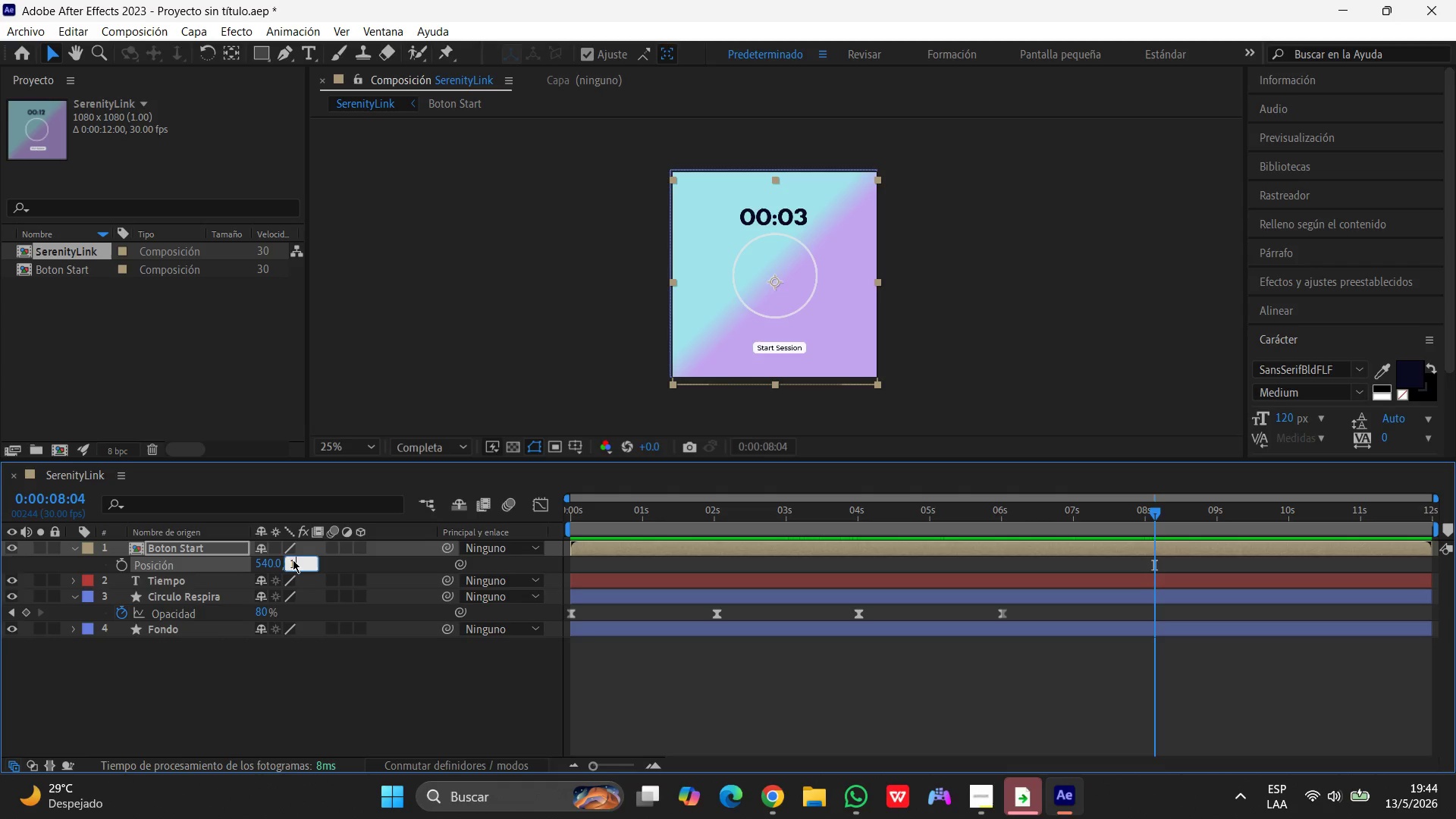 
key(Numpad5)
 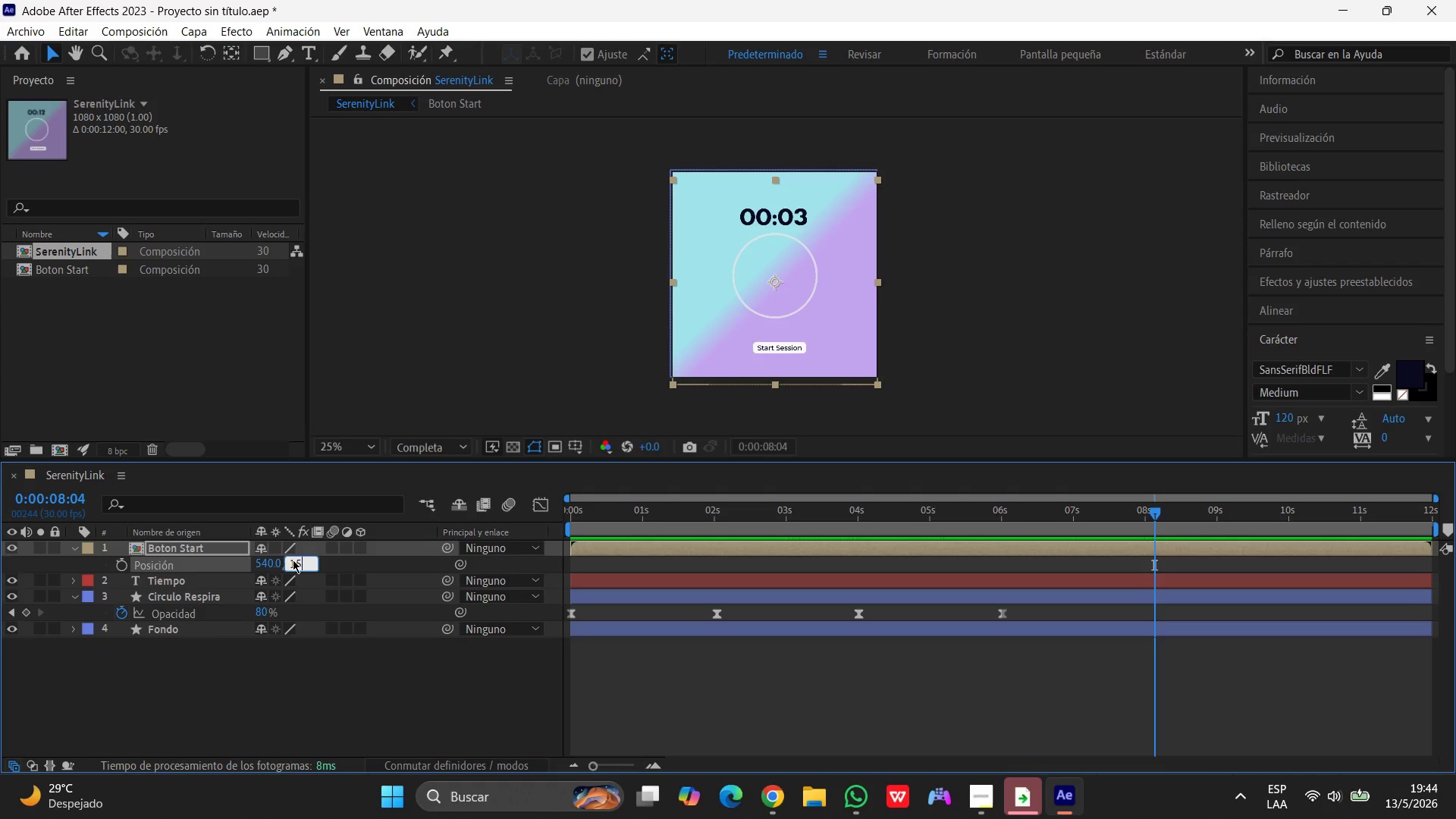 
key(Numpad4)
 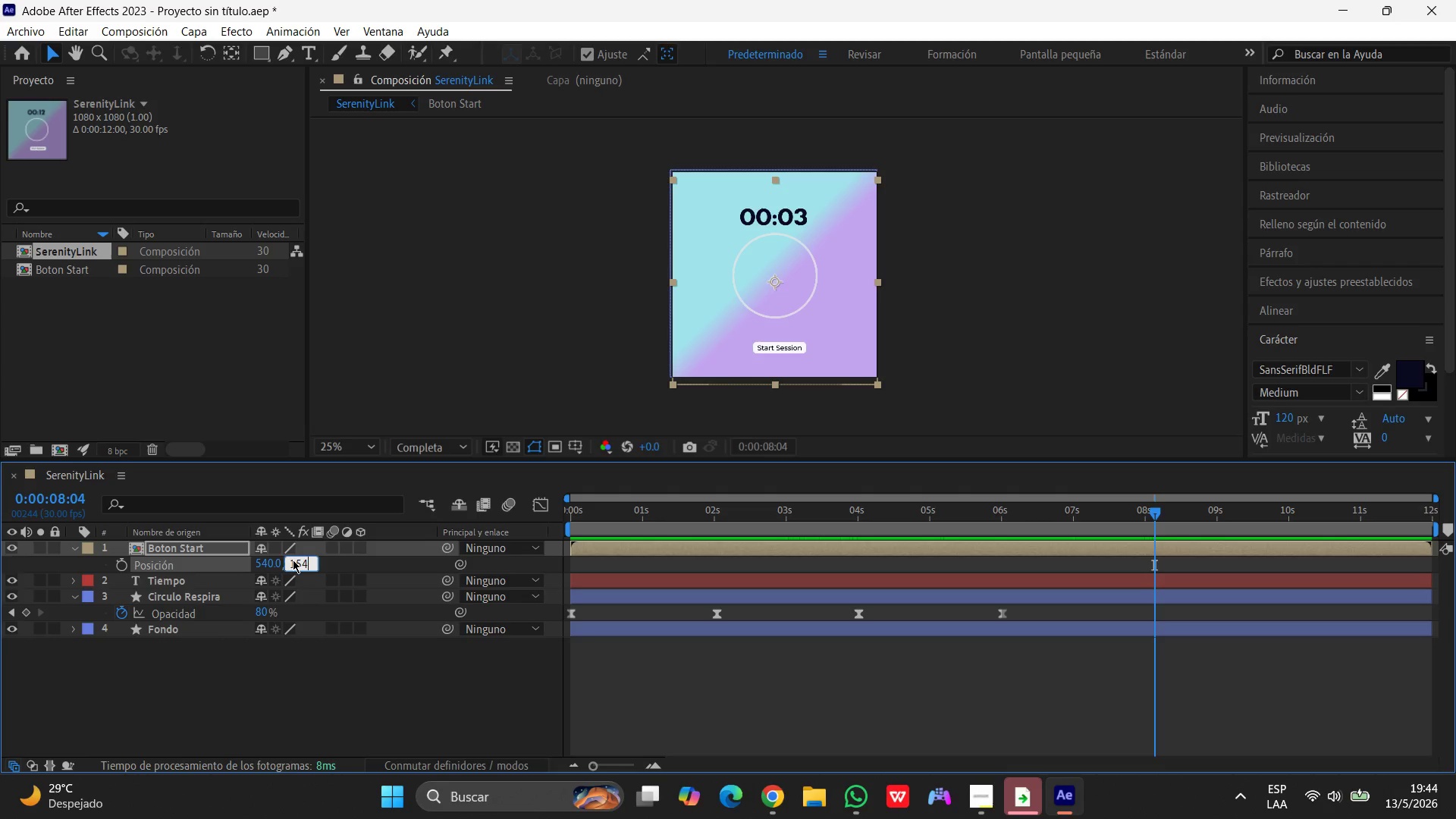 
key(Numpad0)
 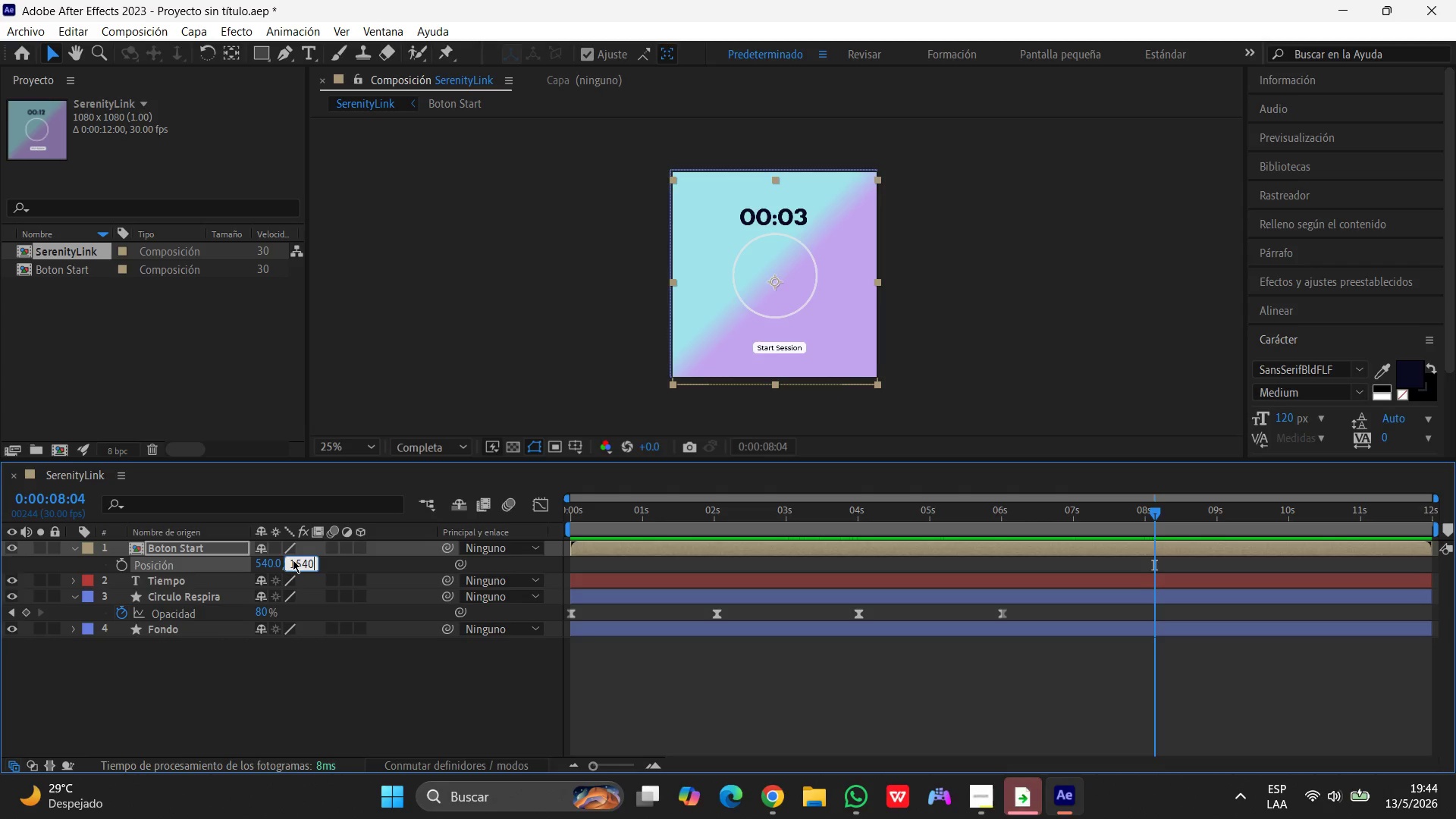 
key(Enter)
 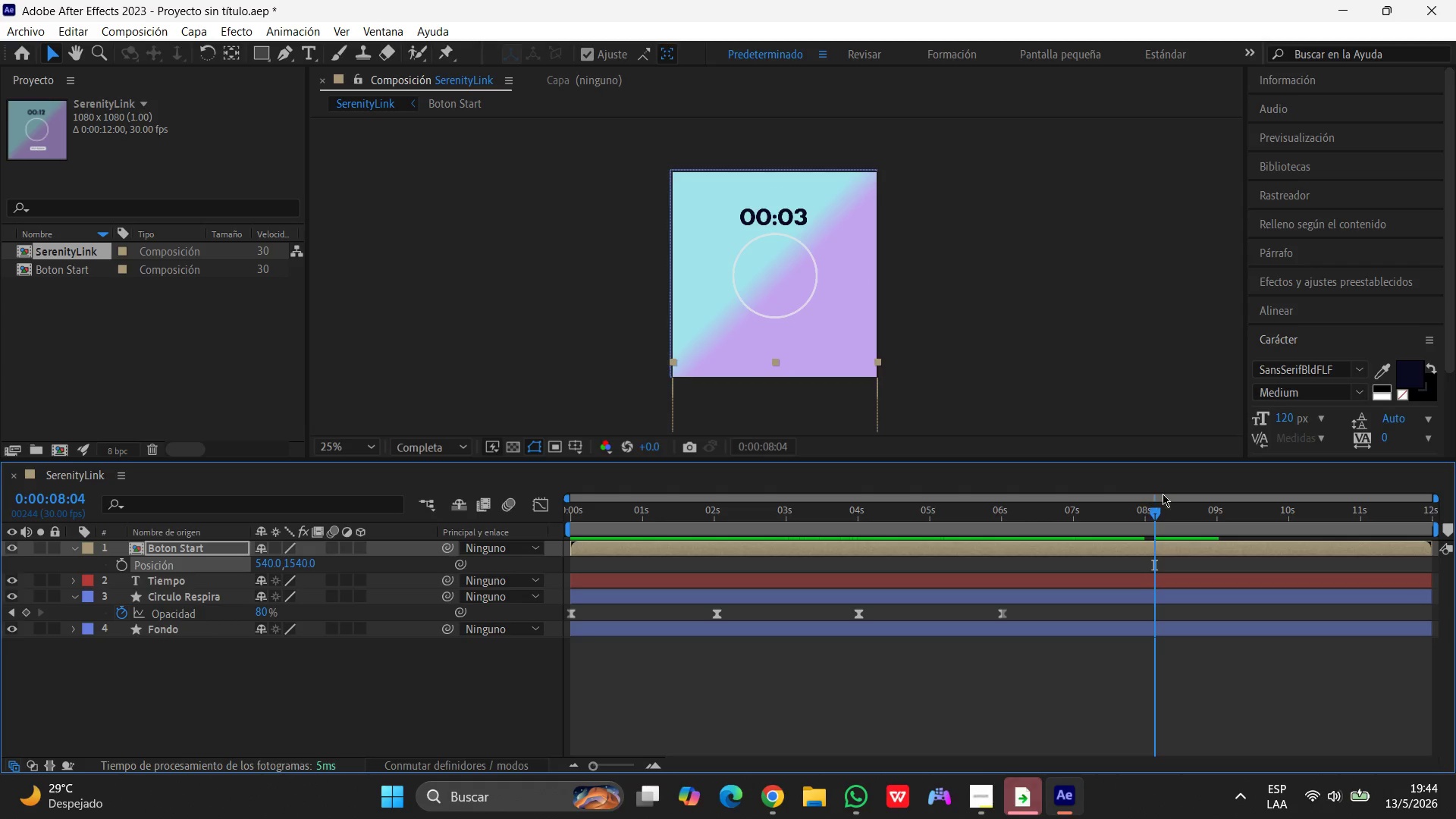 
left_click_drag(start_coordinate=[1156, 507], to_coordinate=[323, 516])
 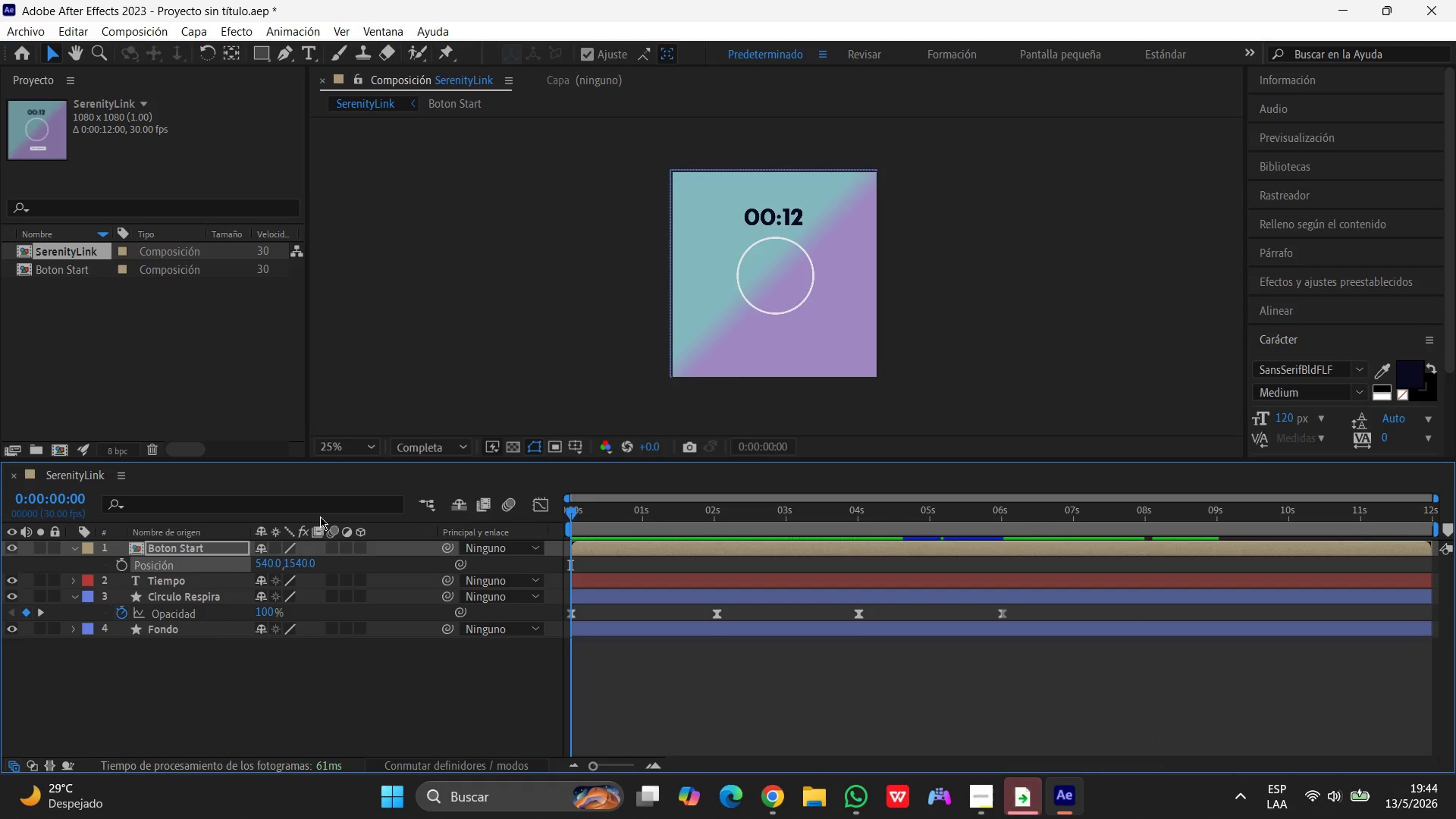 
key(Space)
 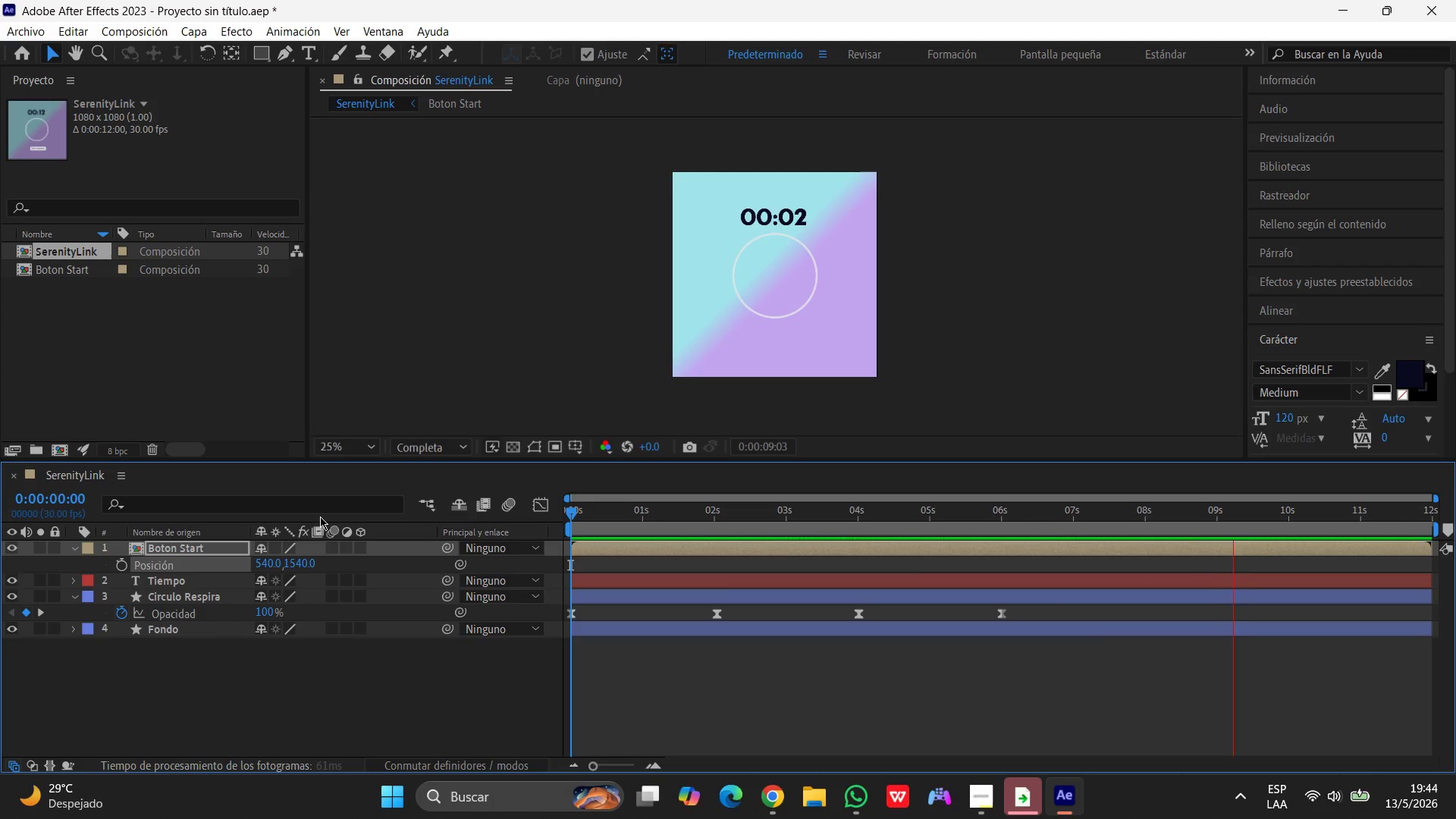 
wait(14.7)
 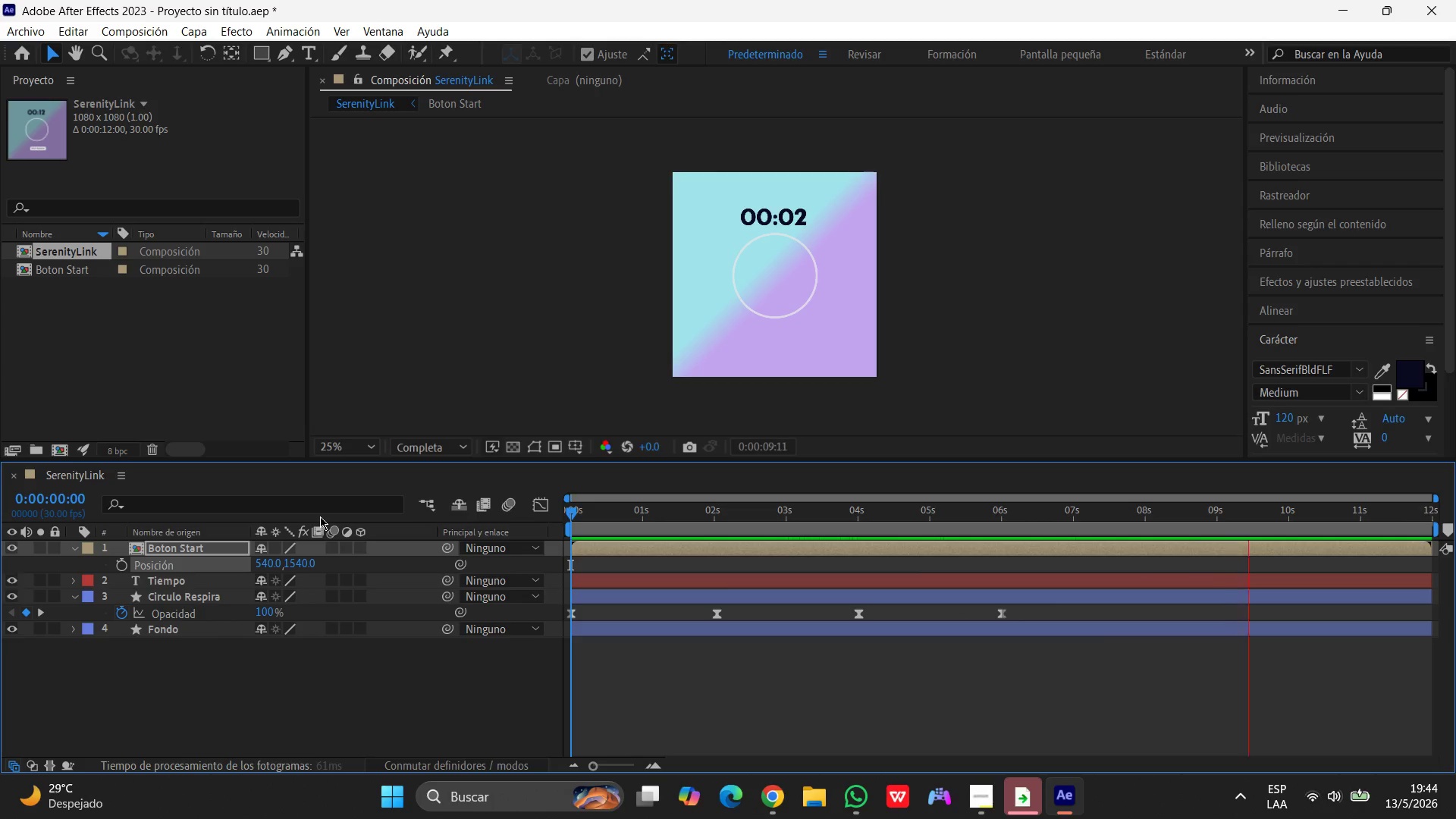 
key(Control+Z)
 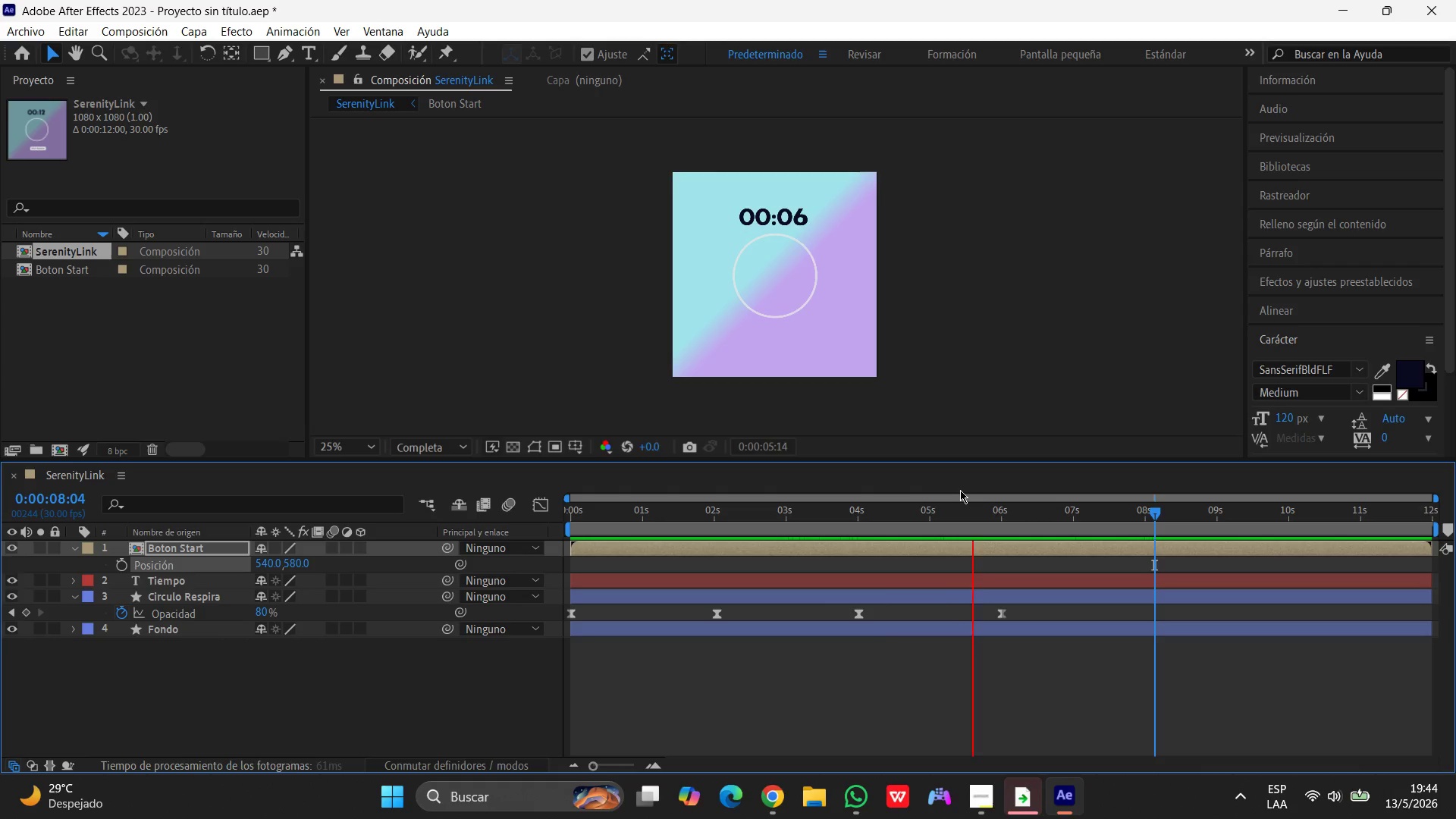 
wait(8.66)
 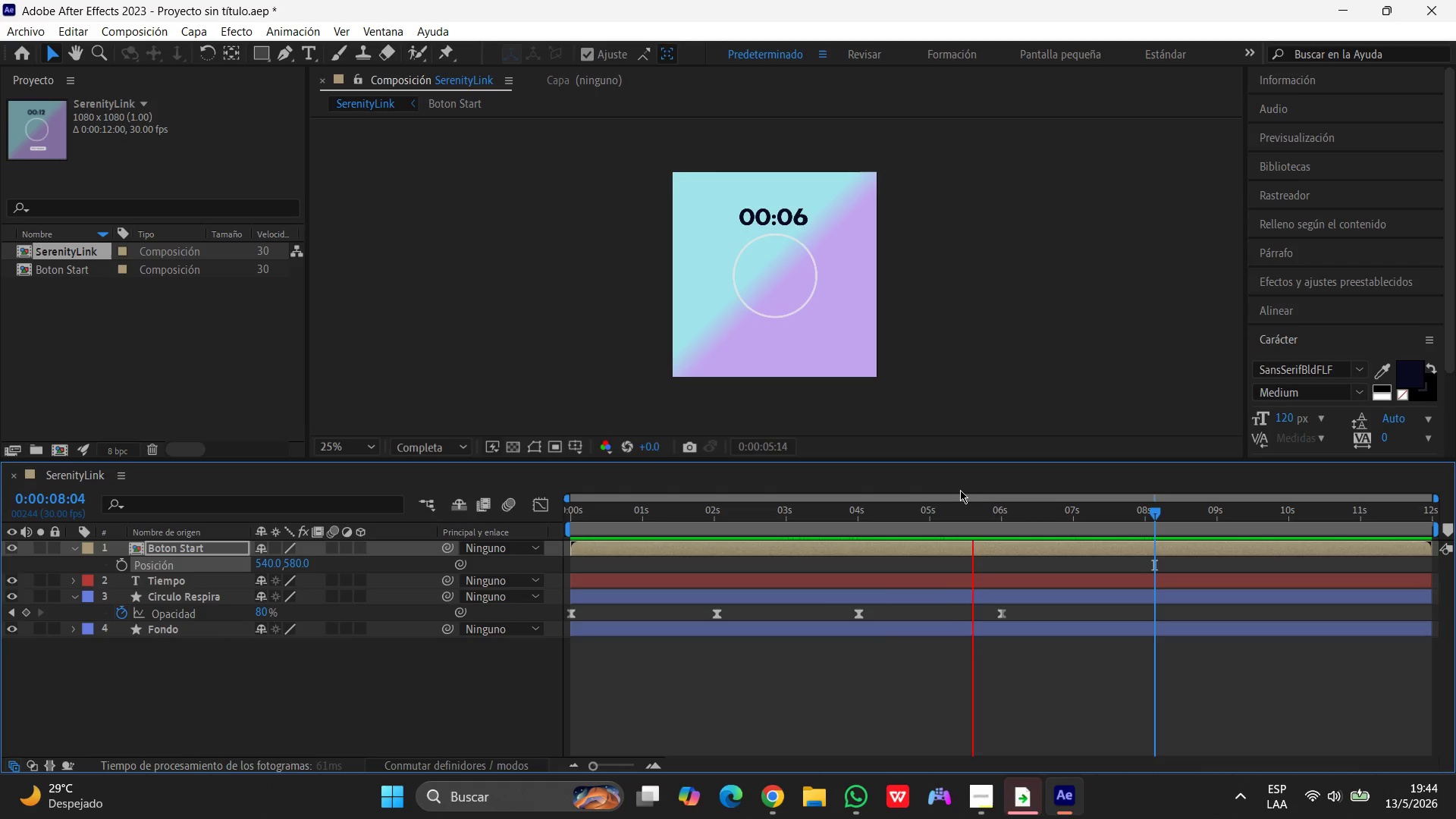 
key(Space)
 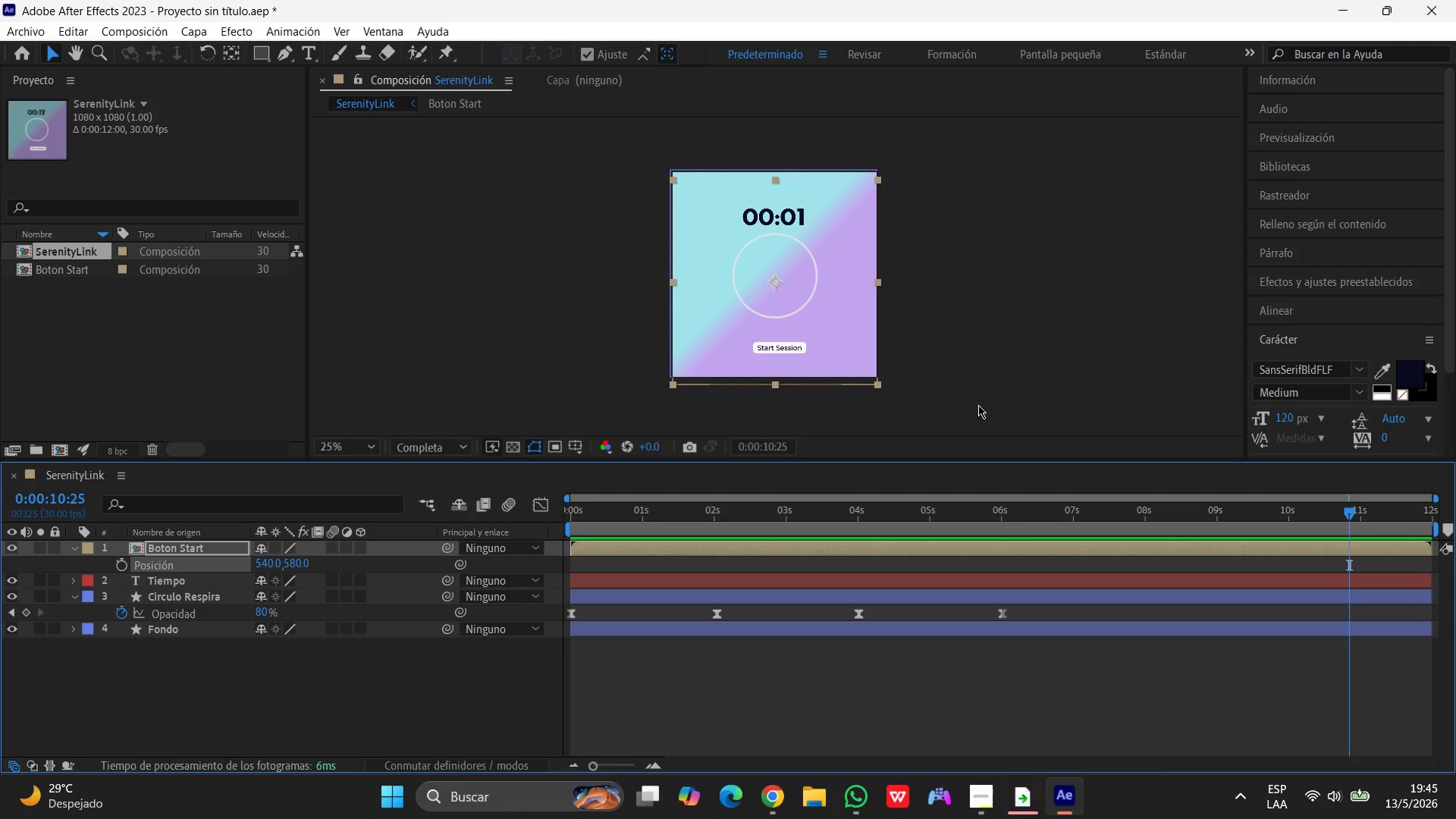 
wait(72.01)
 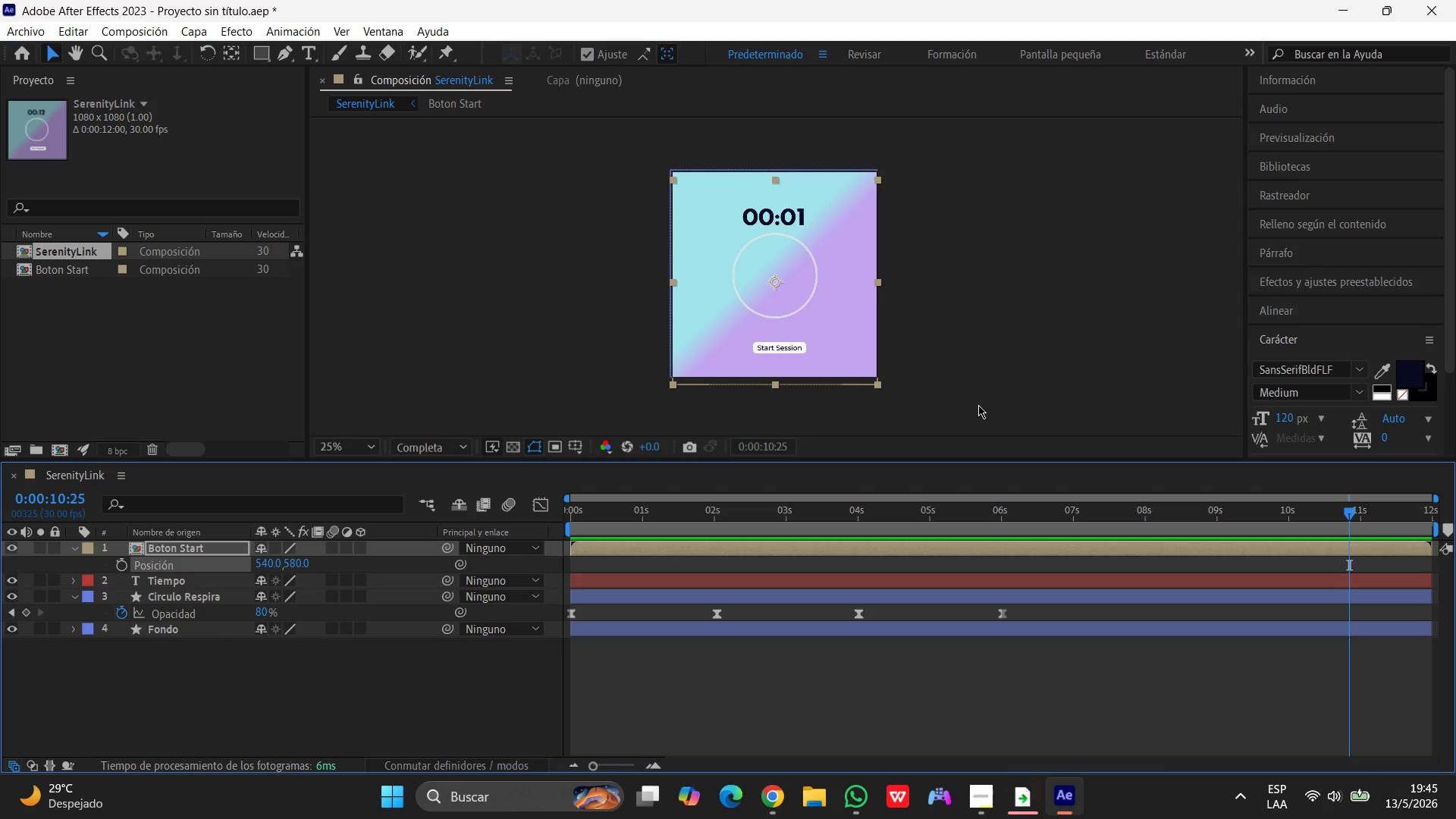 
left_click([981, 787])